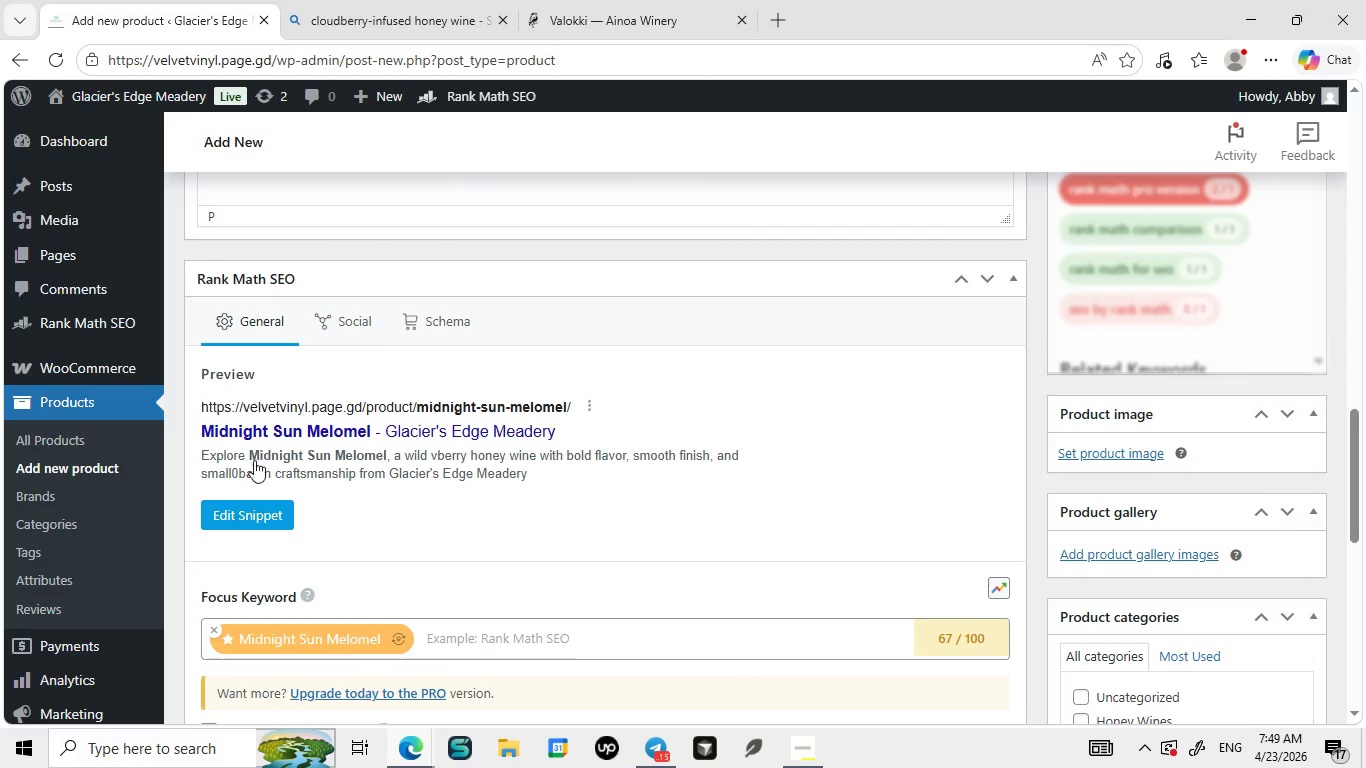 
left_click([221, 511])
 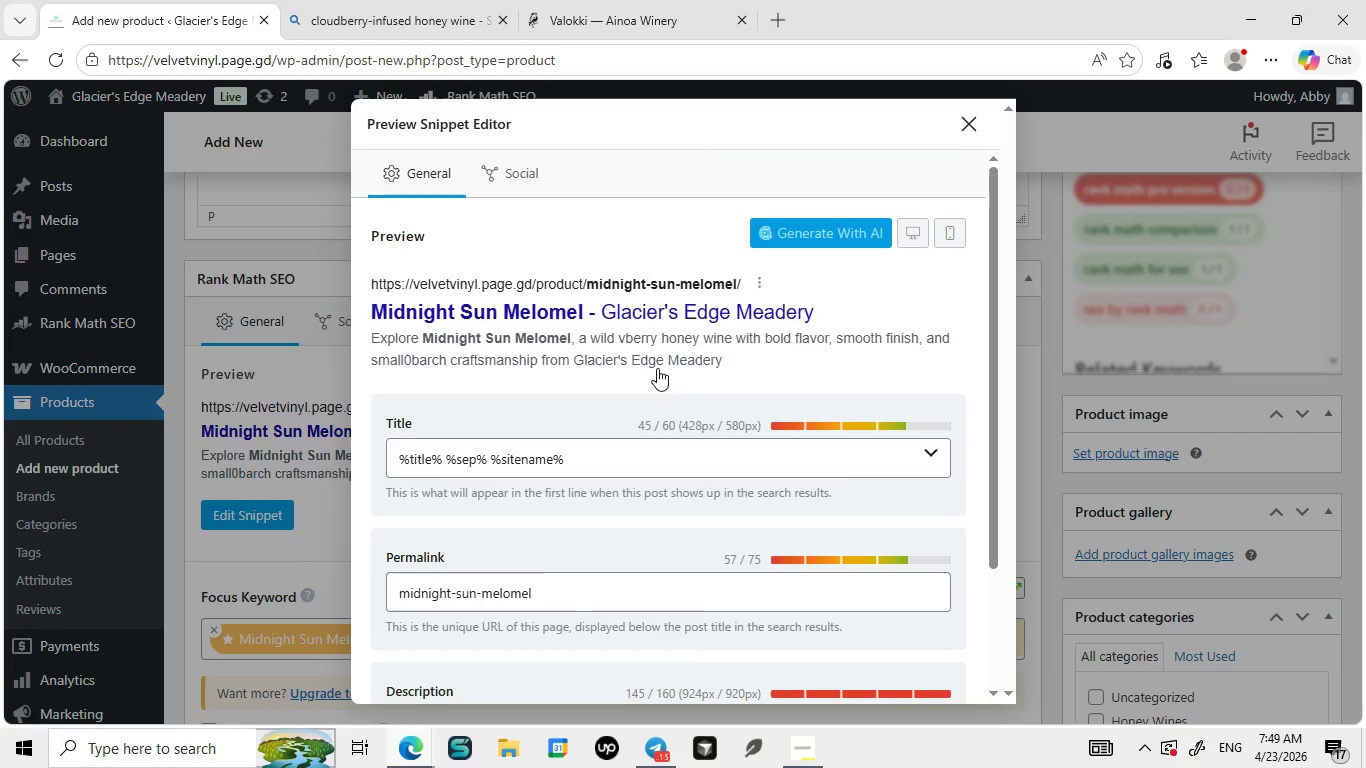 
left_click([979, 139])
 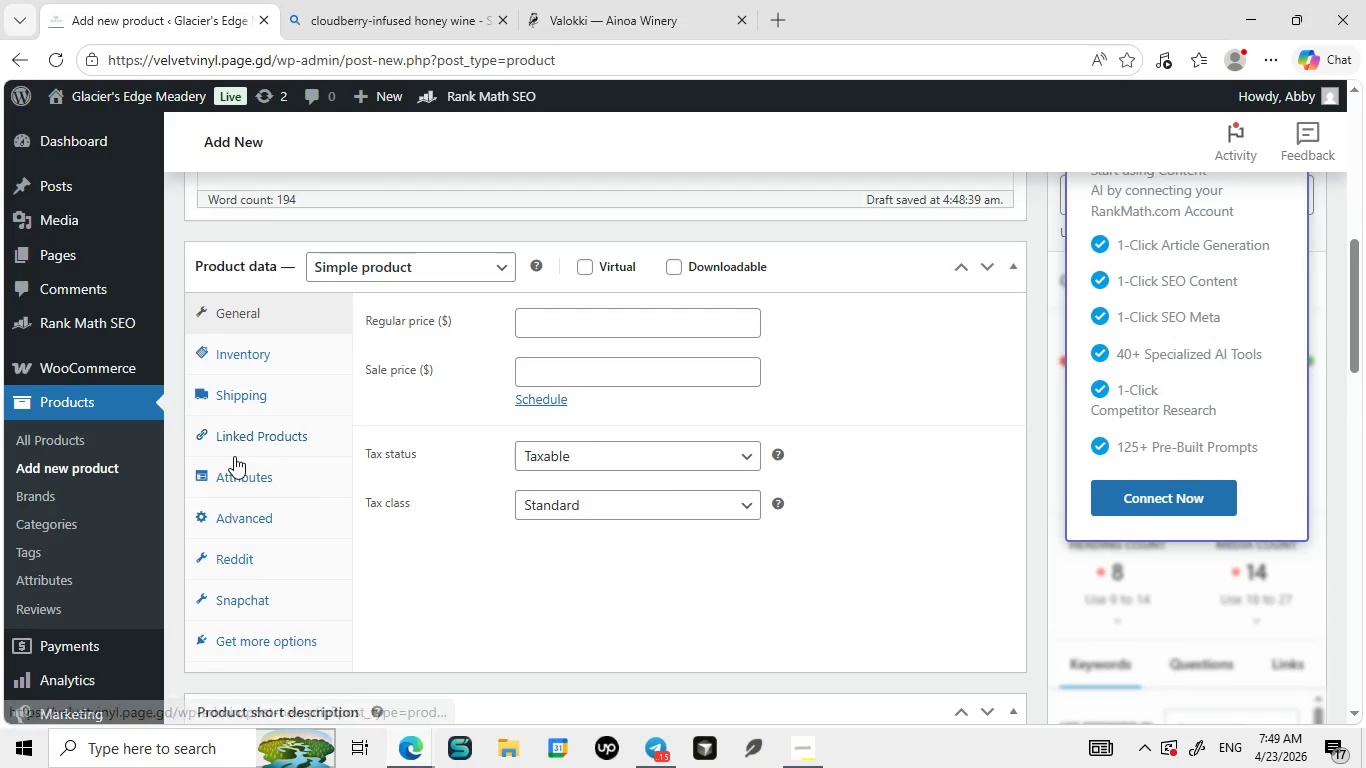 
left_click([262, 470])
 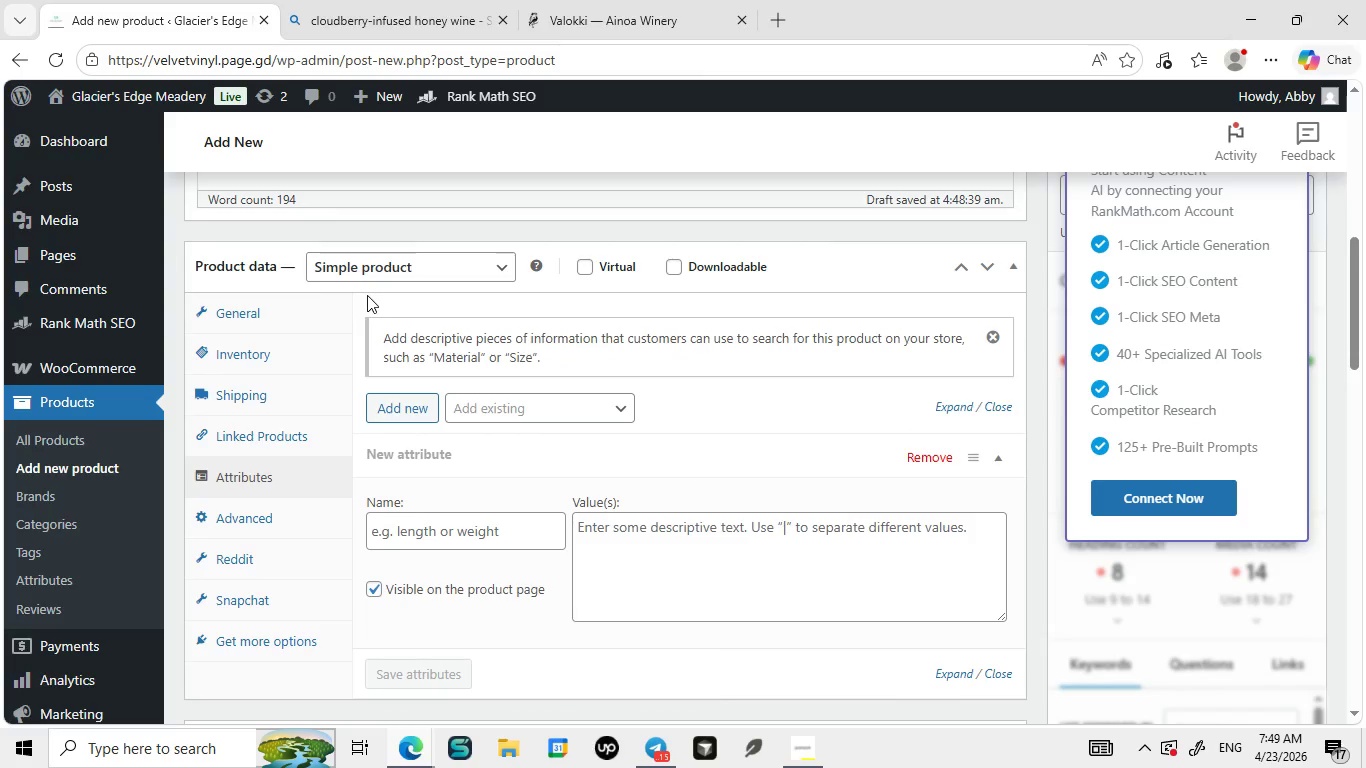 
left_click([436, 535])
 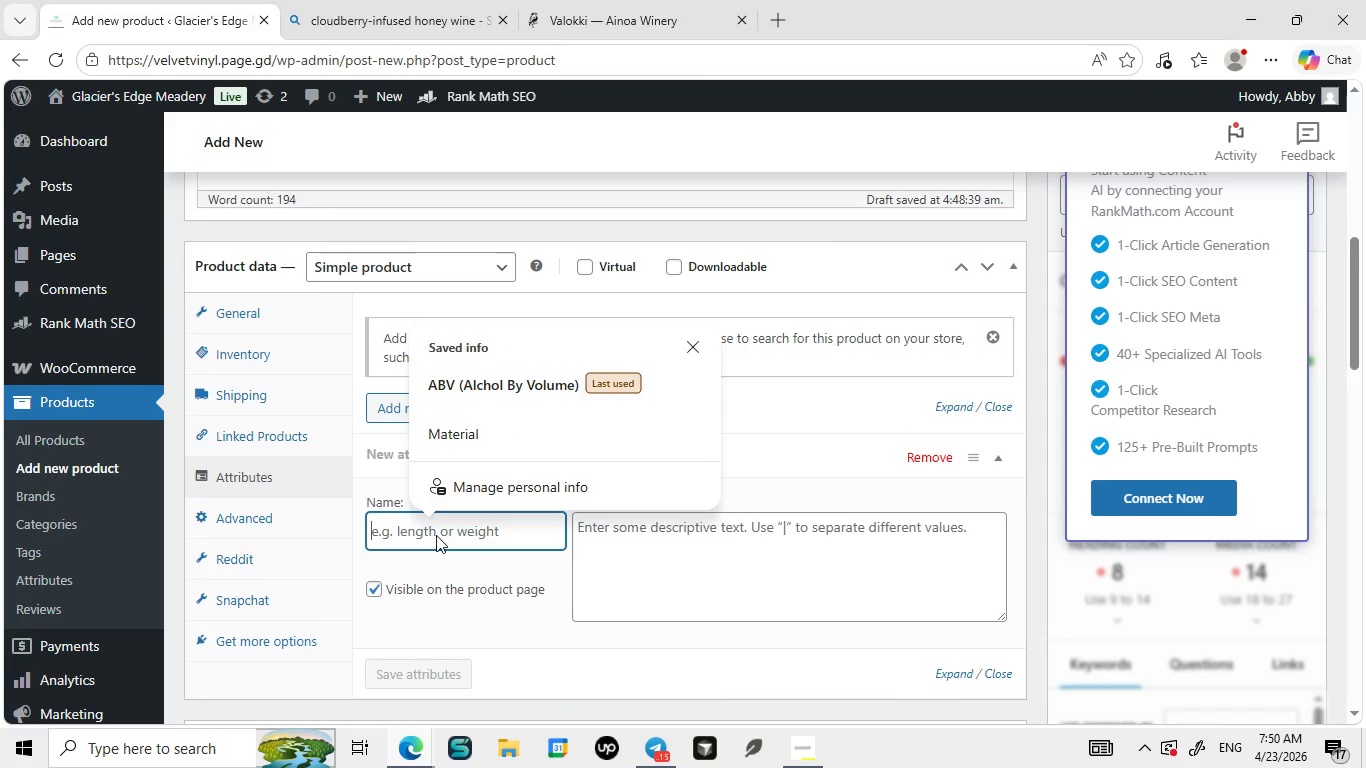 
type(ABV)
 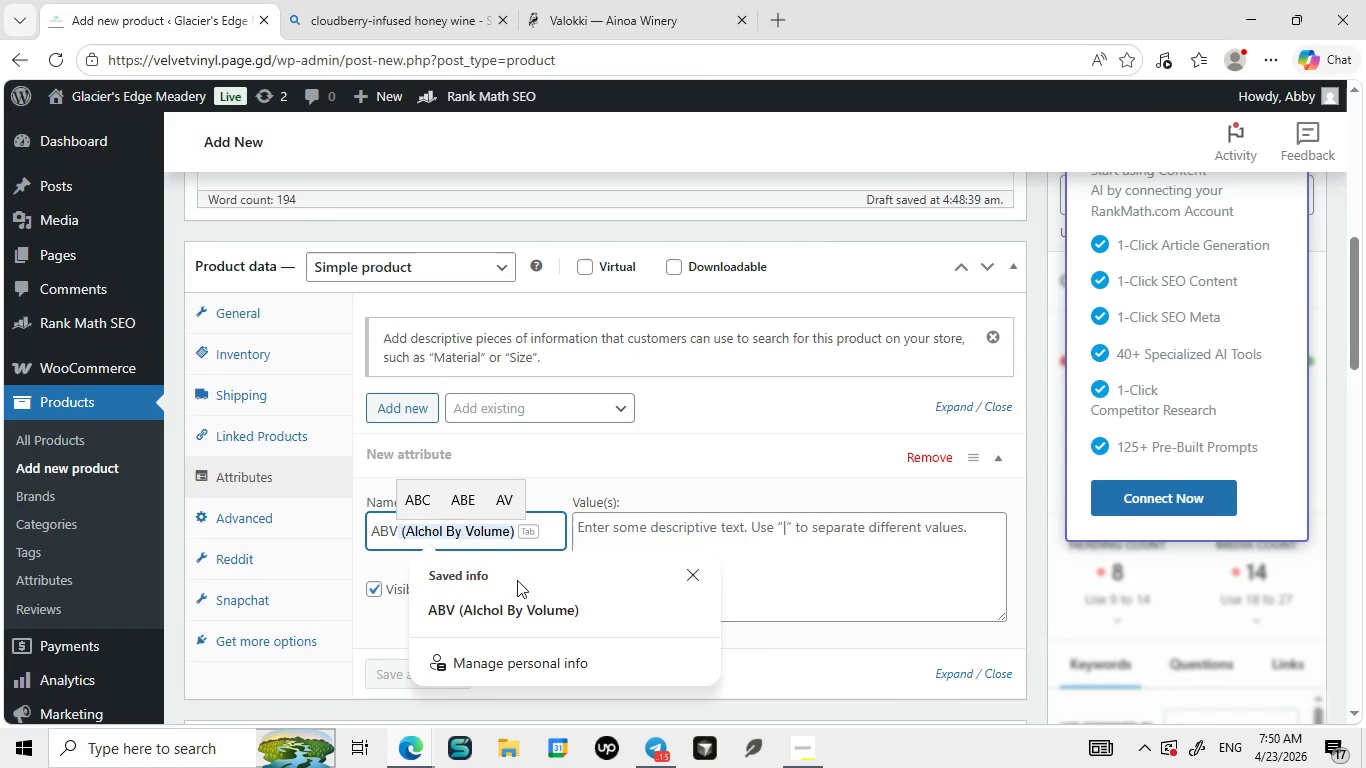 
left_click([513, 617])
 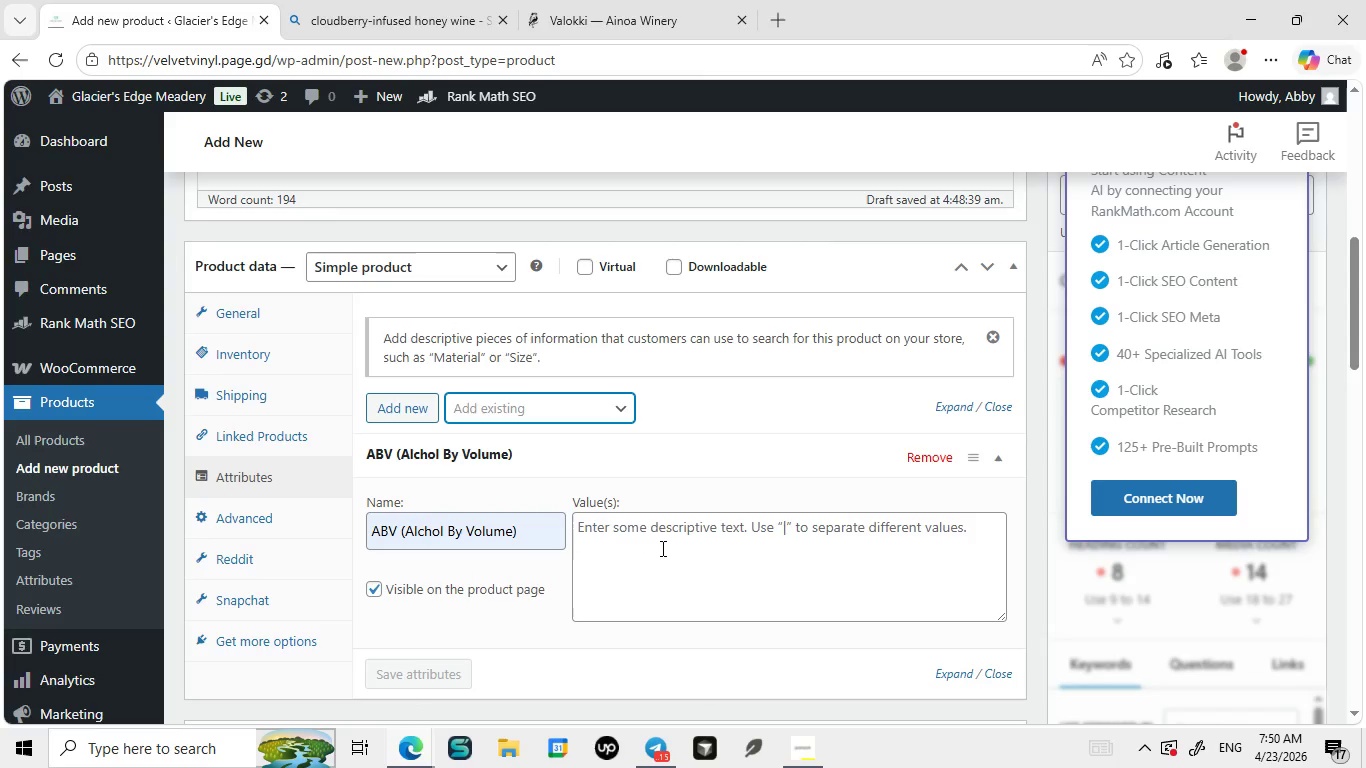 
left_click([672, 533])
 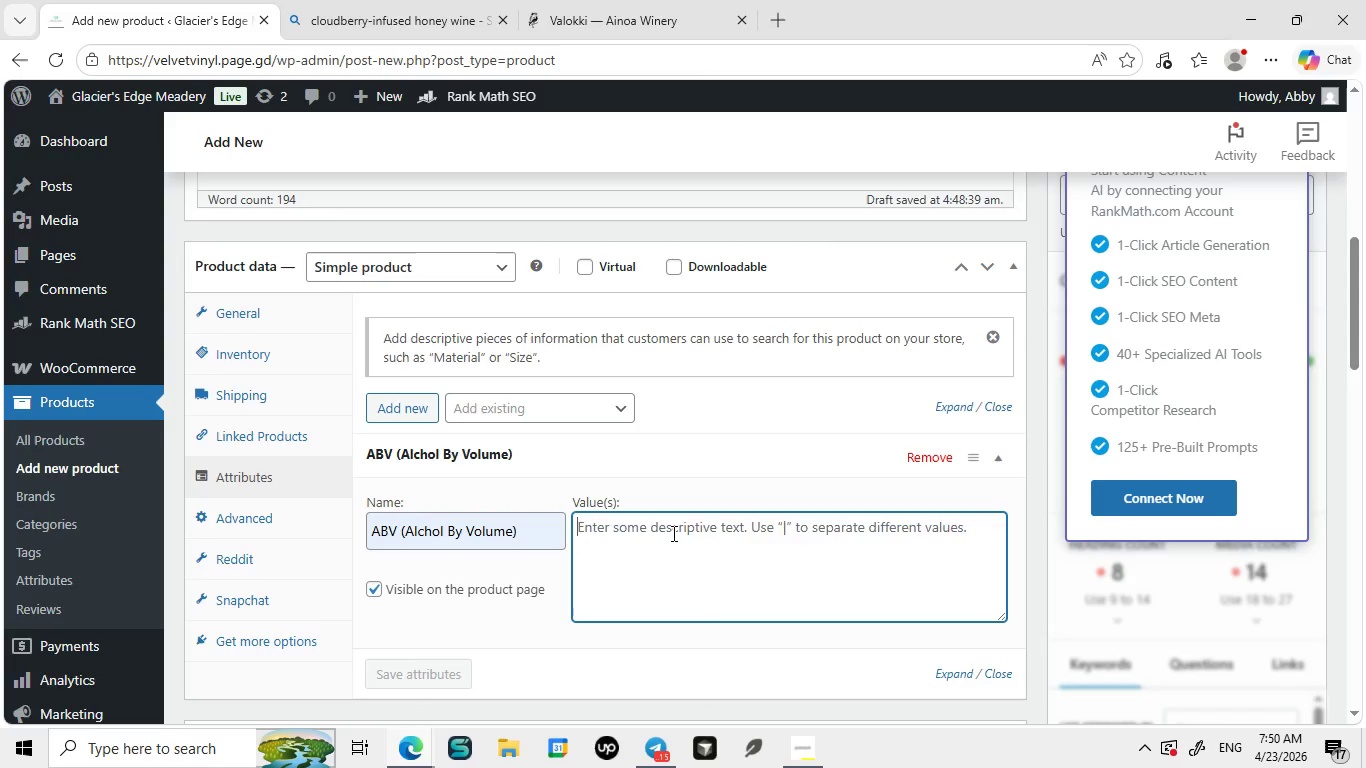 
type(13%)
 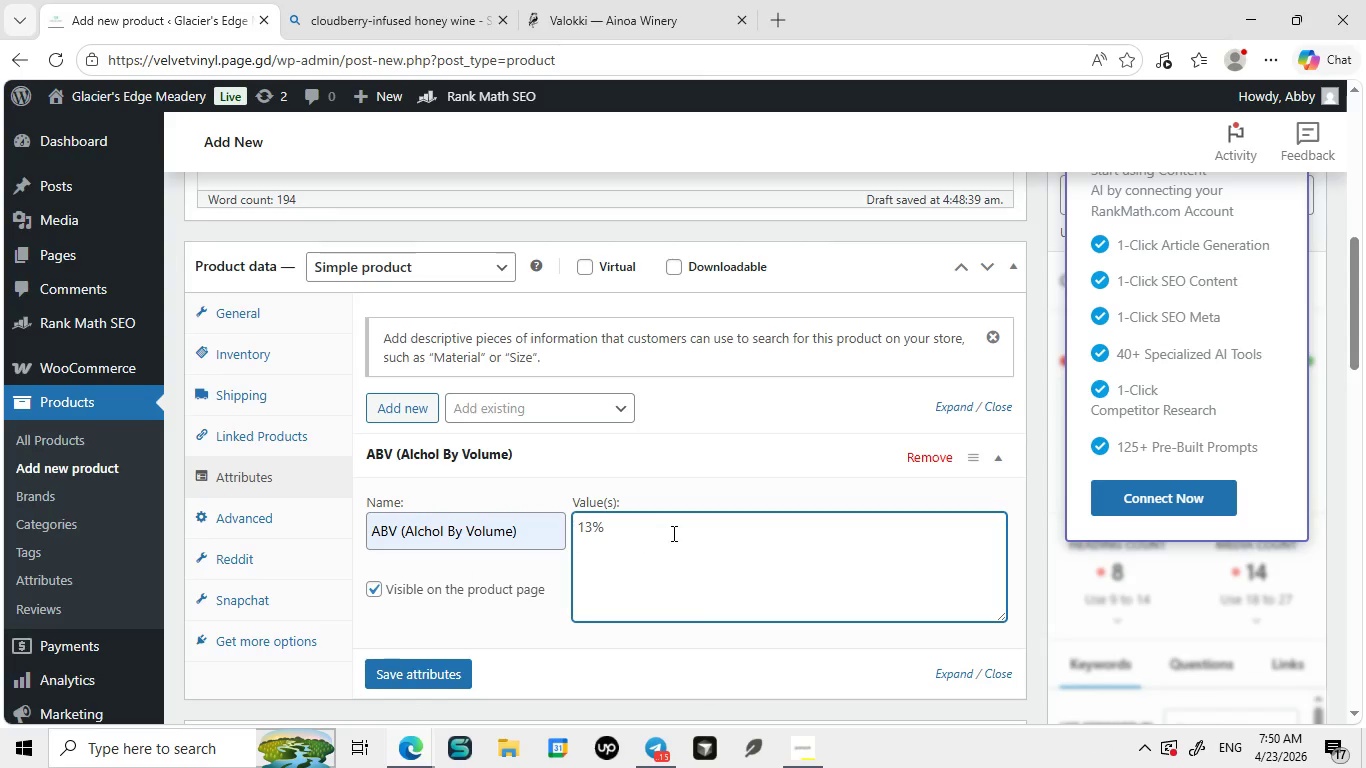 
left_click([420, 413])
 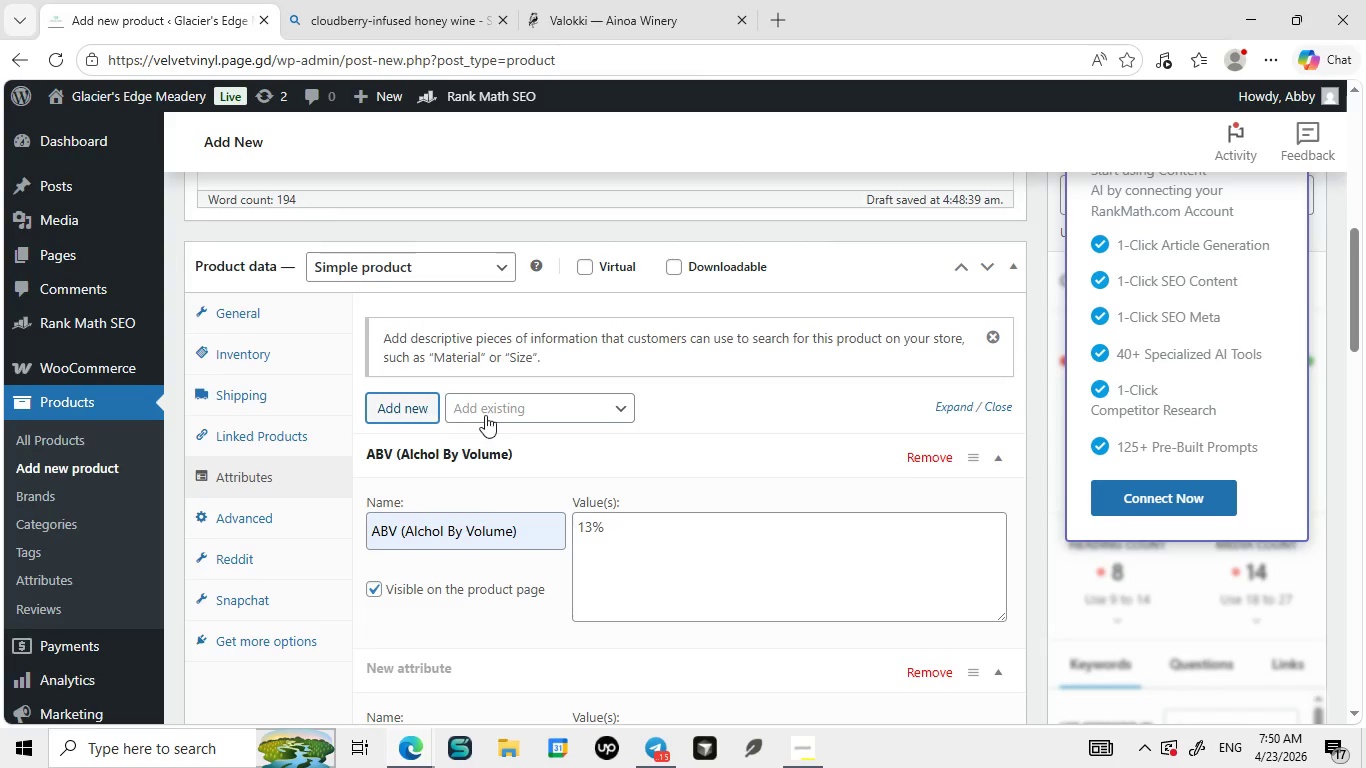 
left_click([438, 632])
 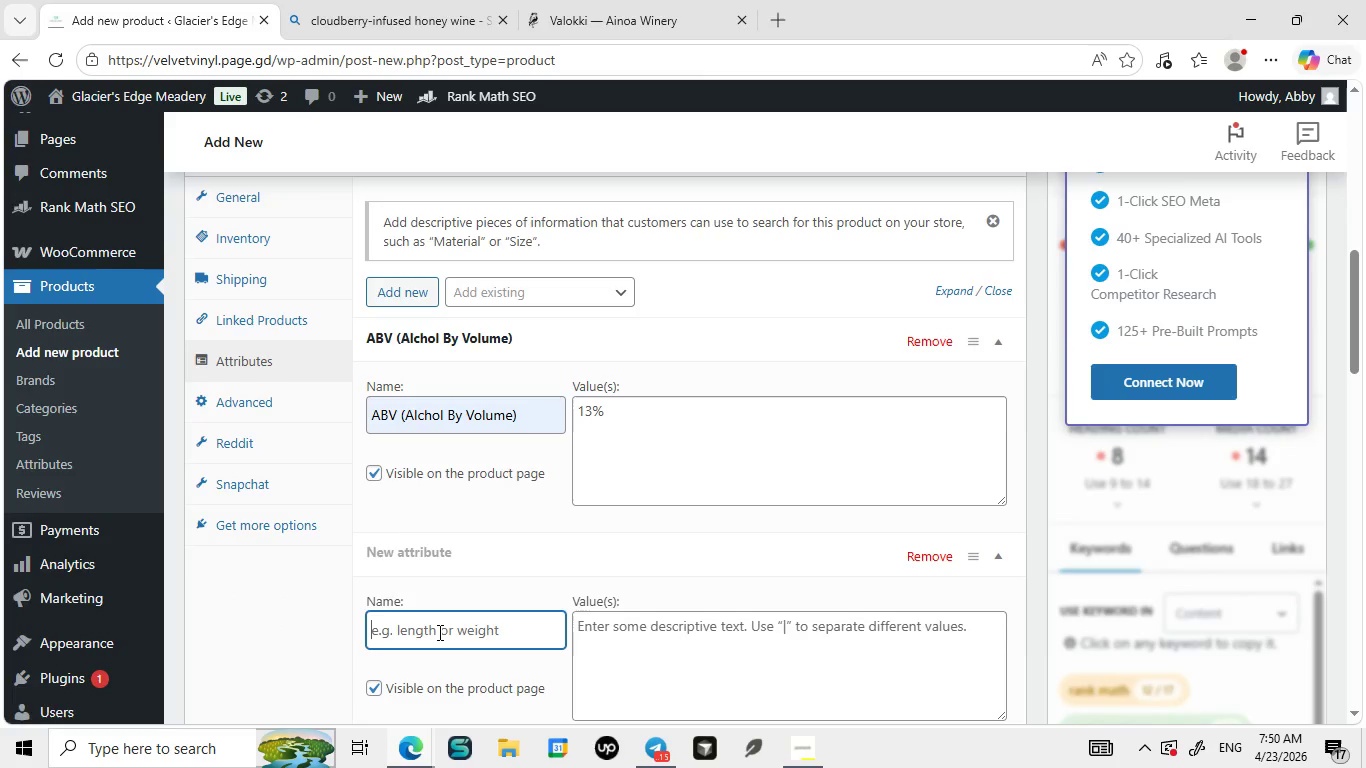 
type(Honey ource)
 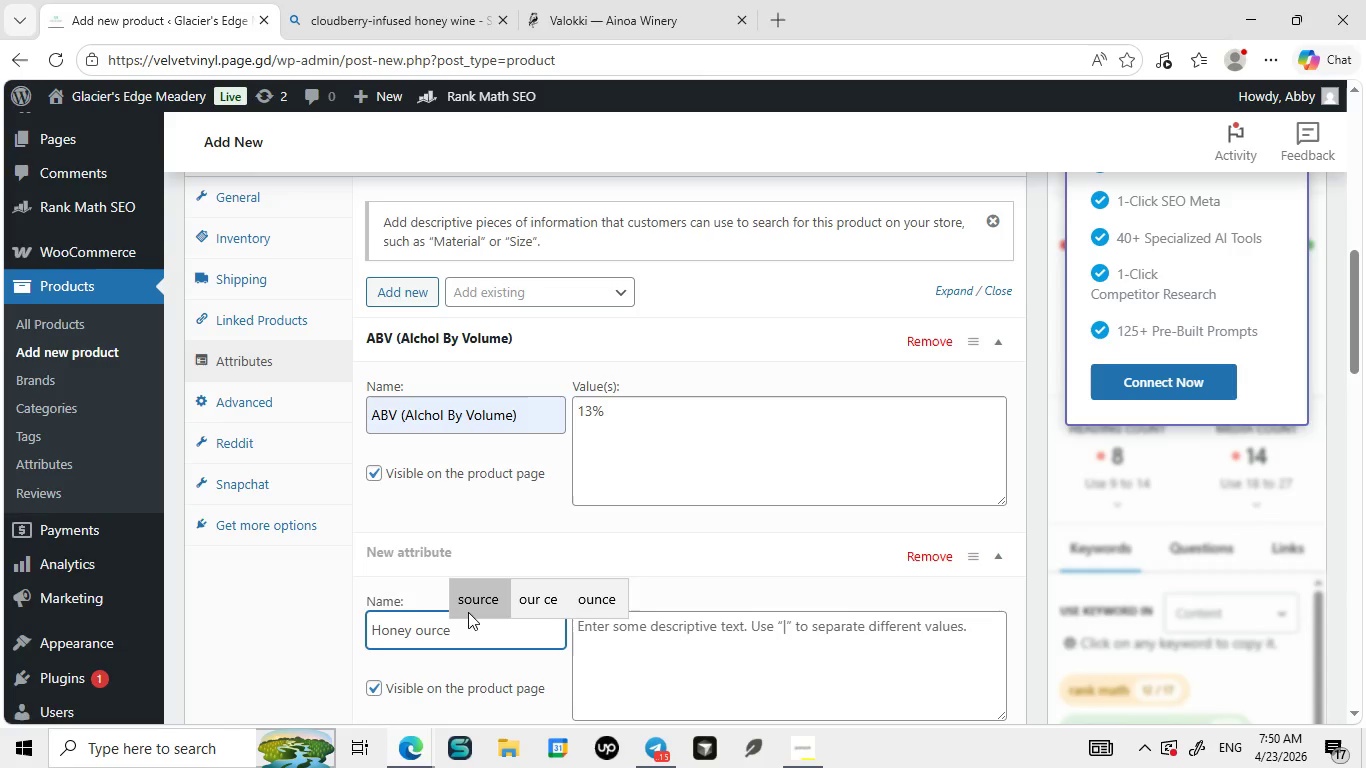 
left_click([477, 606])
 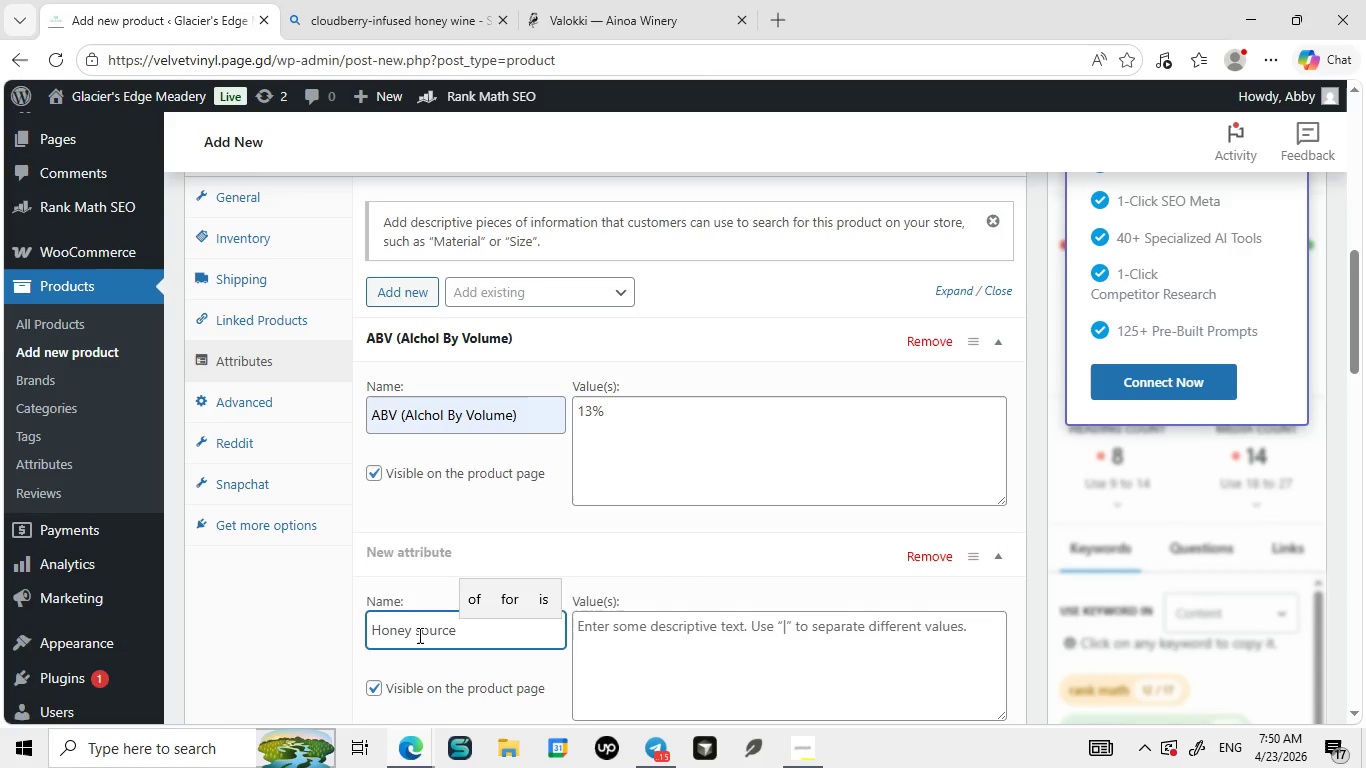 
left_click([418, 635])
 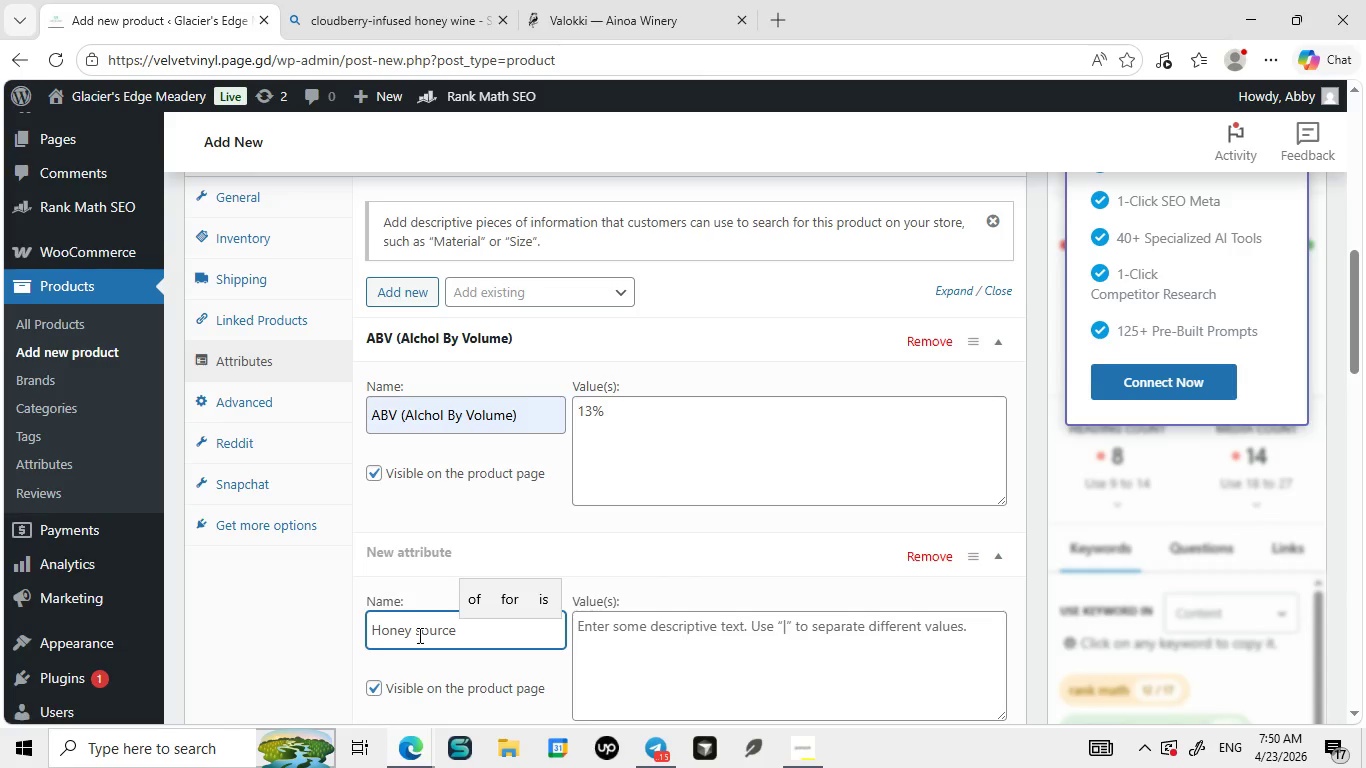 
key(ArrowRight)
 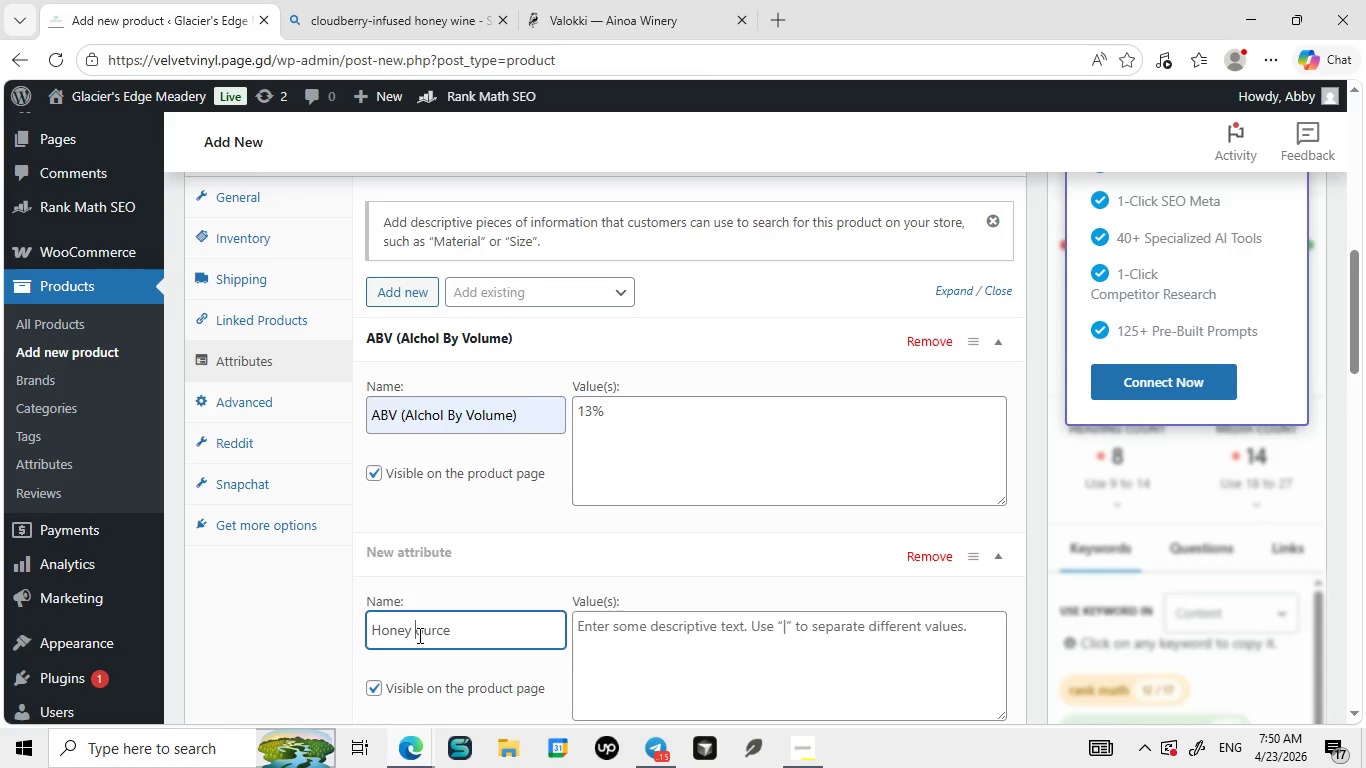 
key(Backspace)
 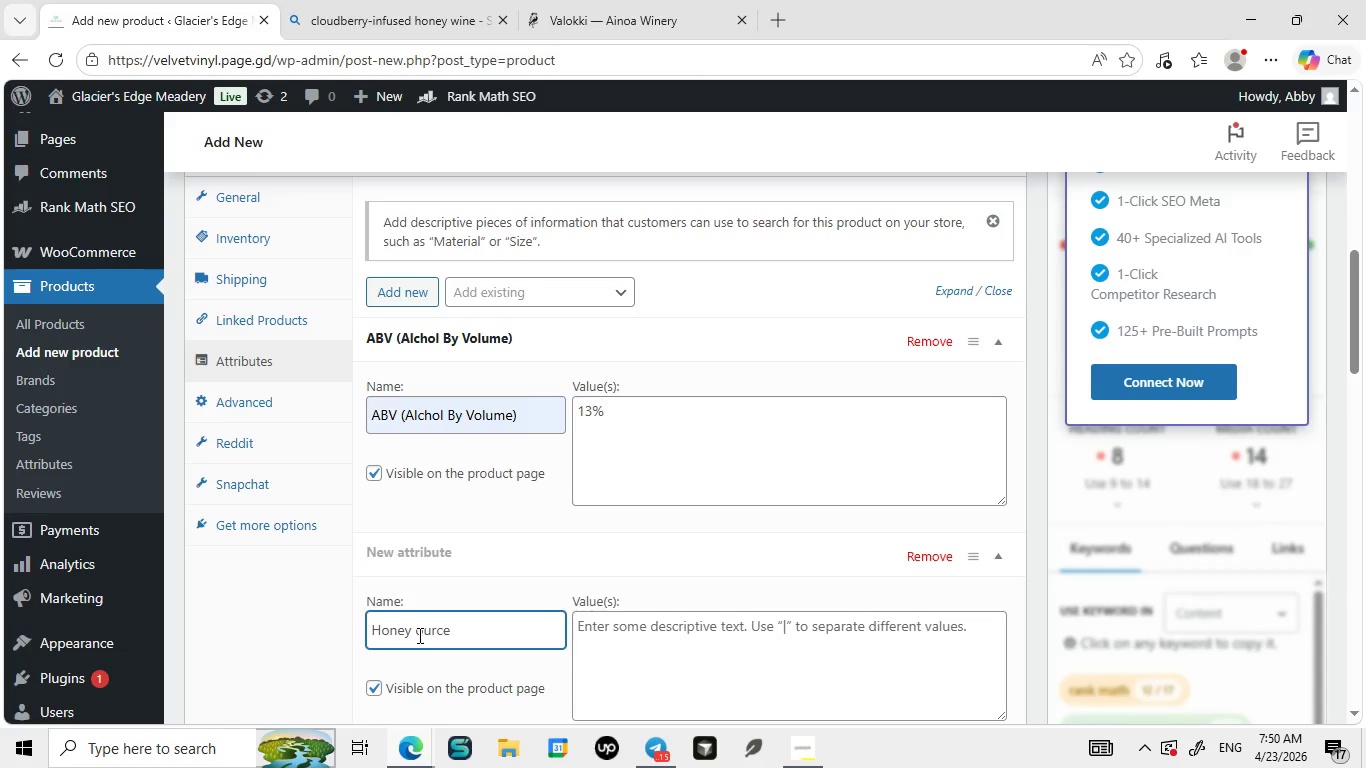 
key(CapsLock)
 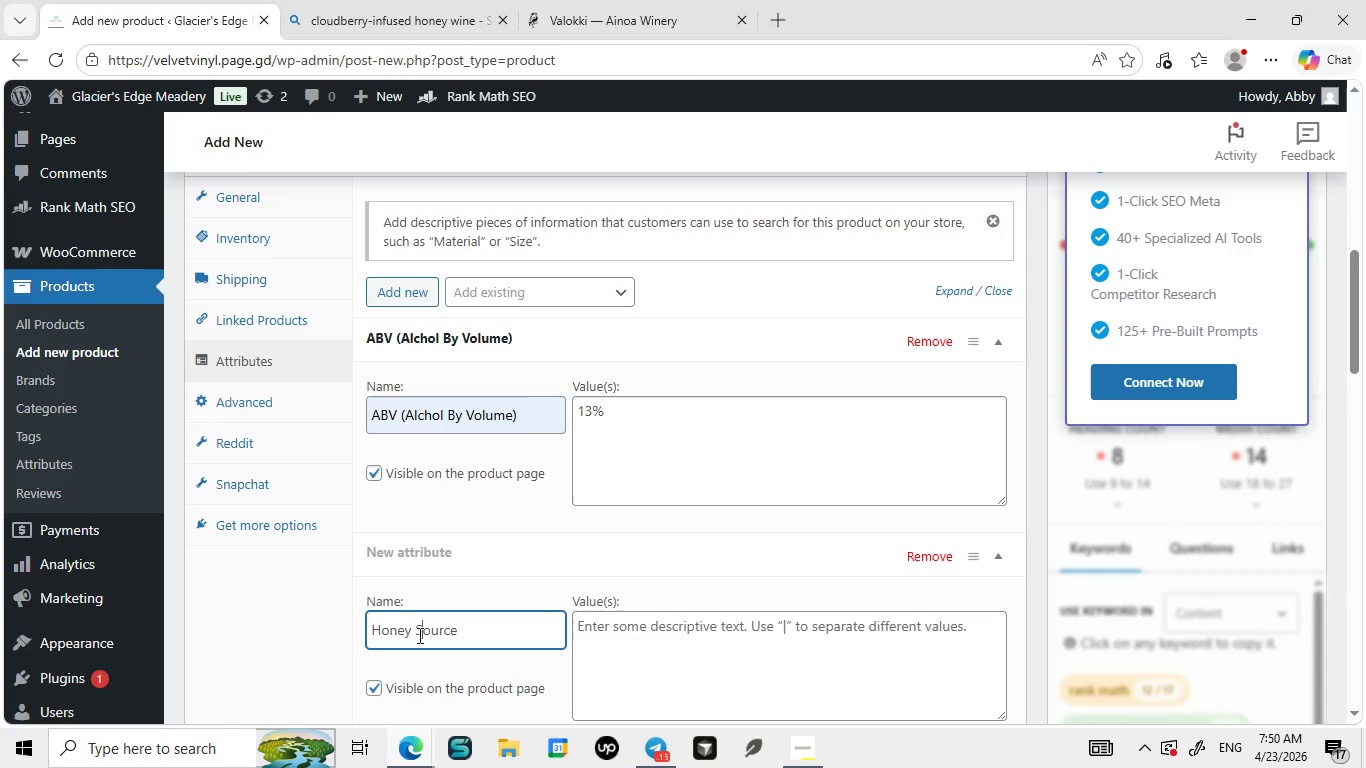 
key(S)
 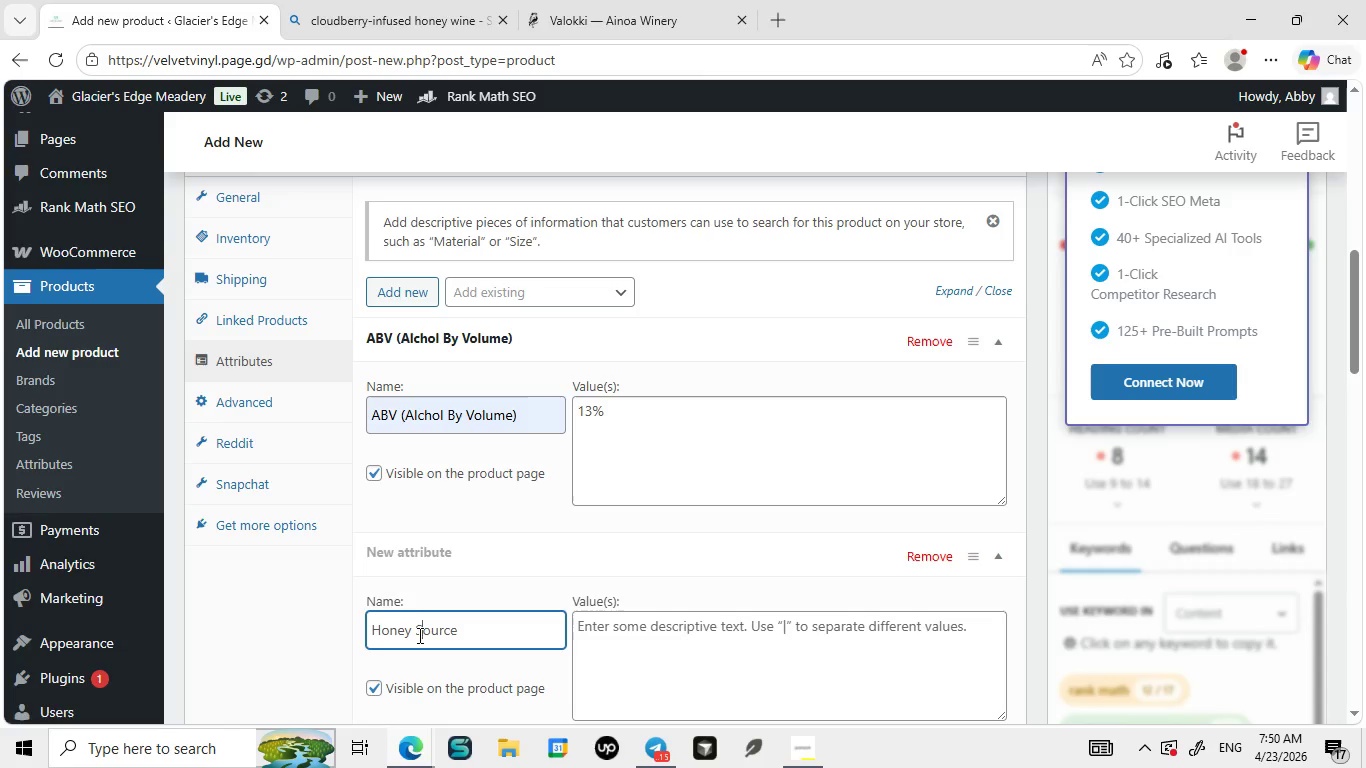 
key(CapsLock)
 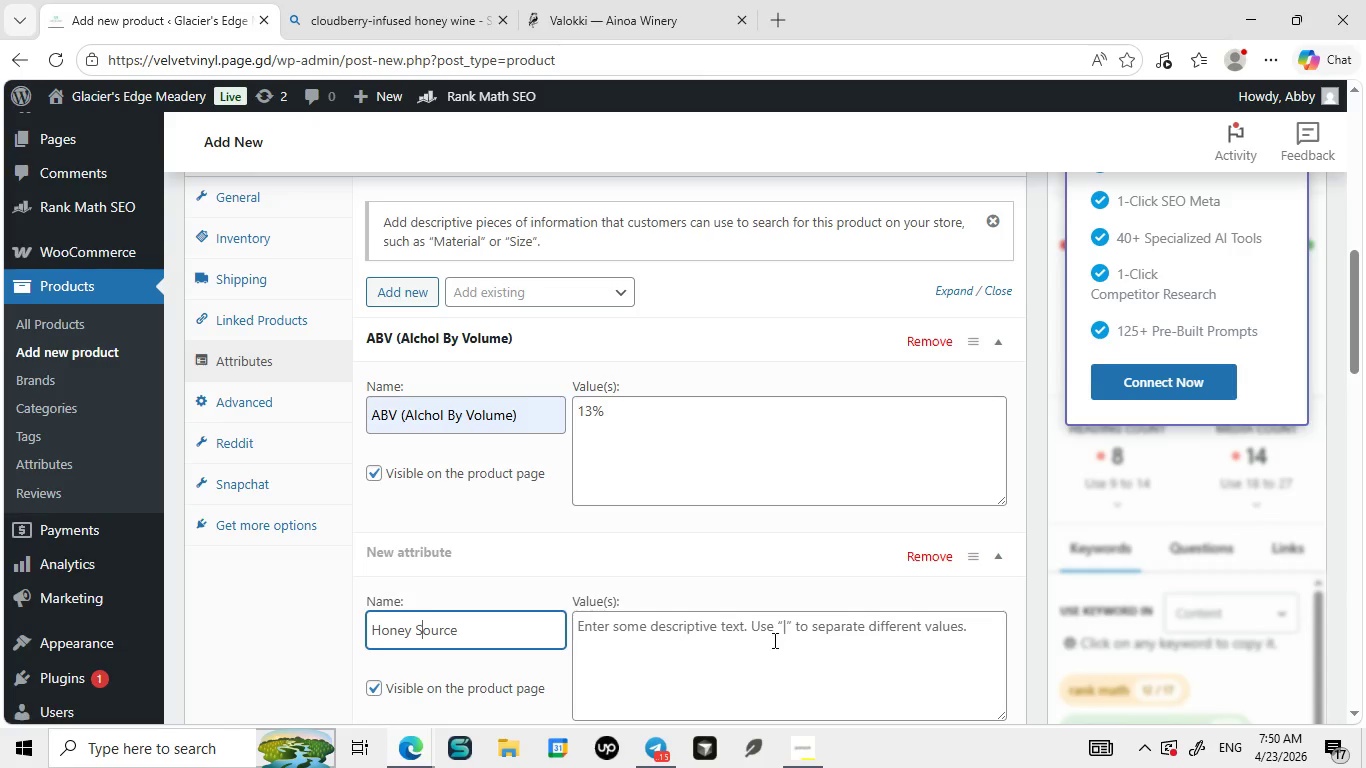 
left_click([775, 632])
 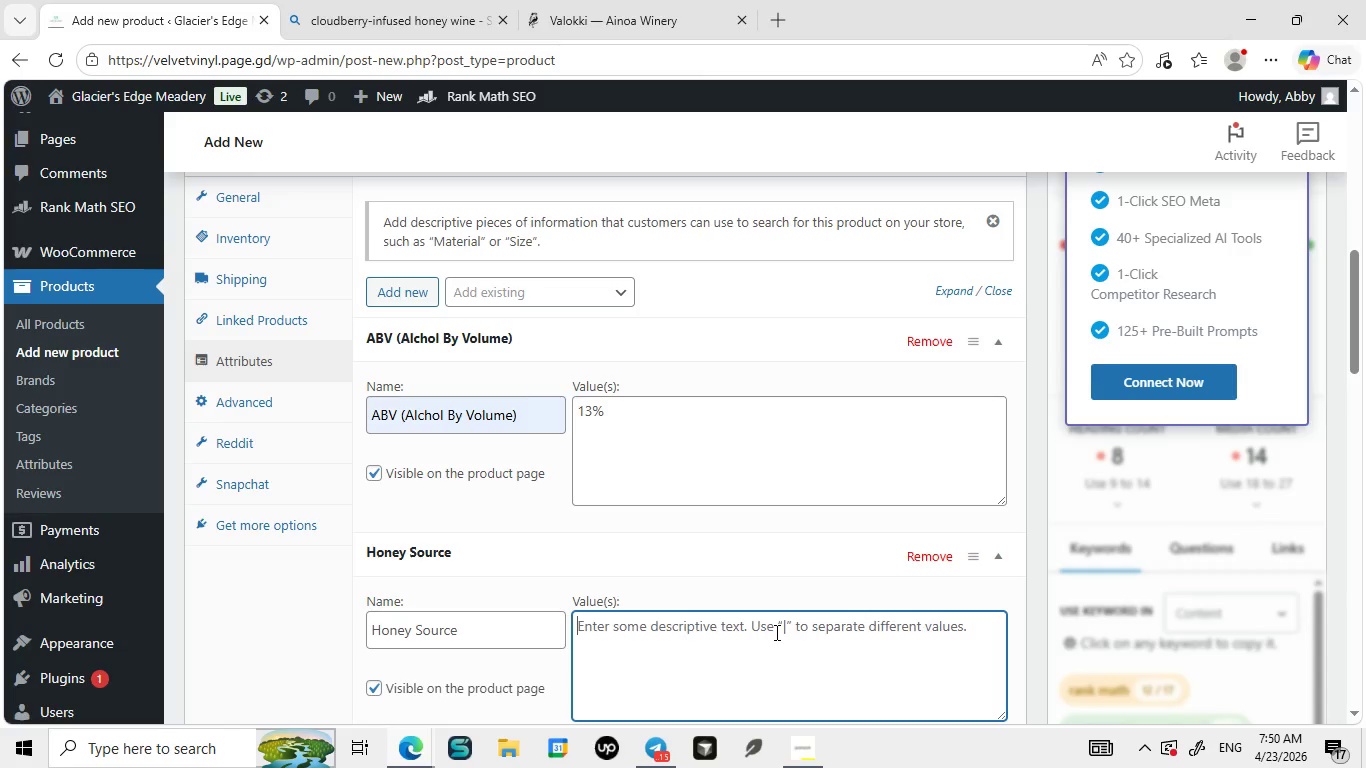 
type(Wildeflower Honey)
 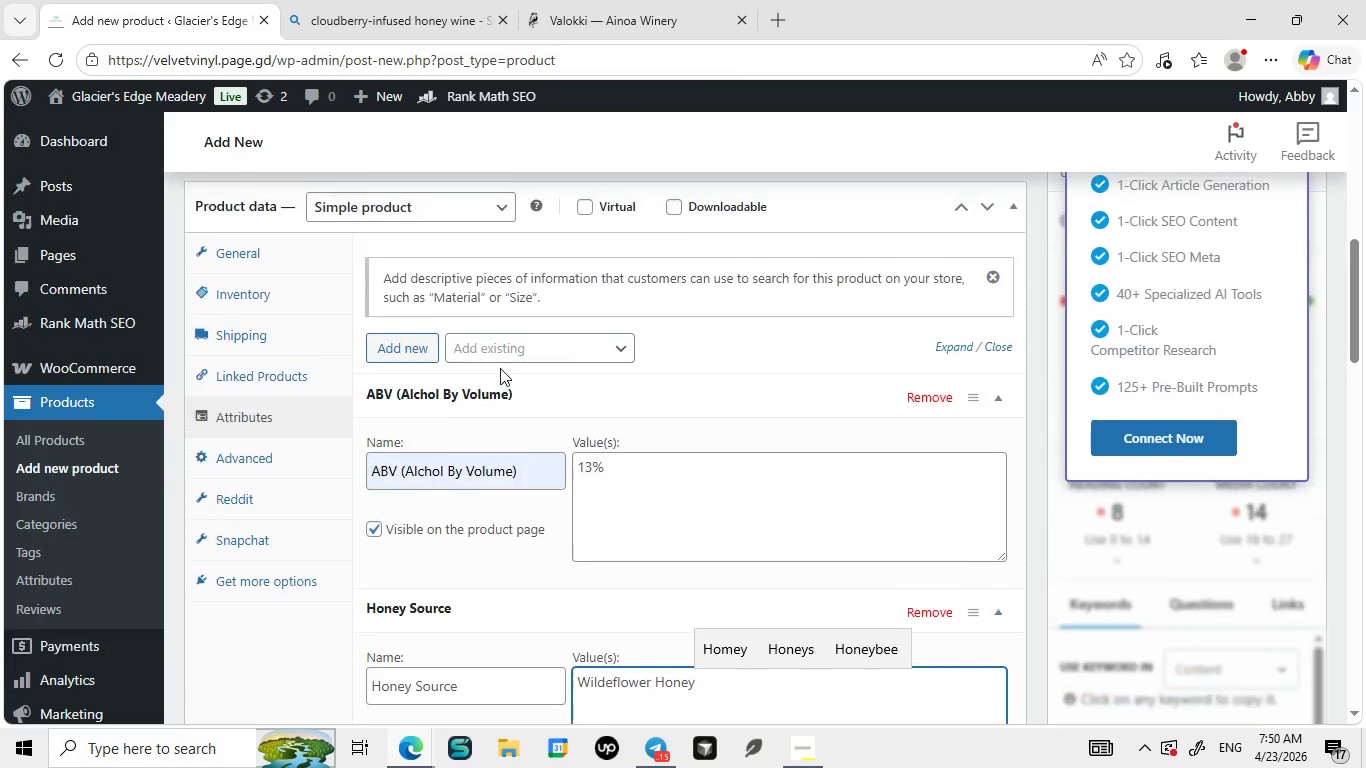 
left_click([422, 334])
 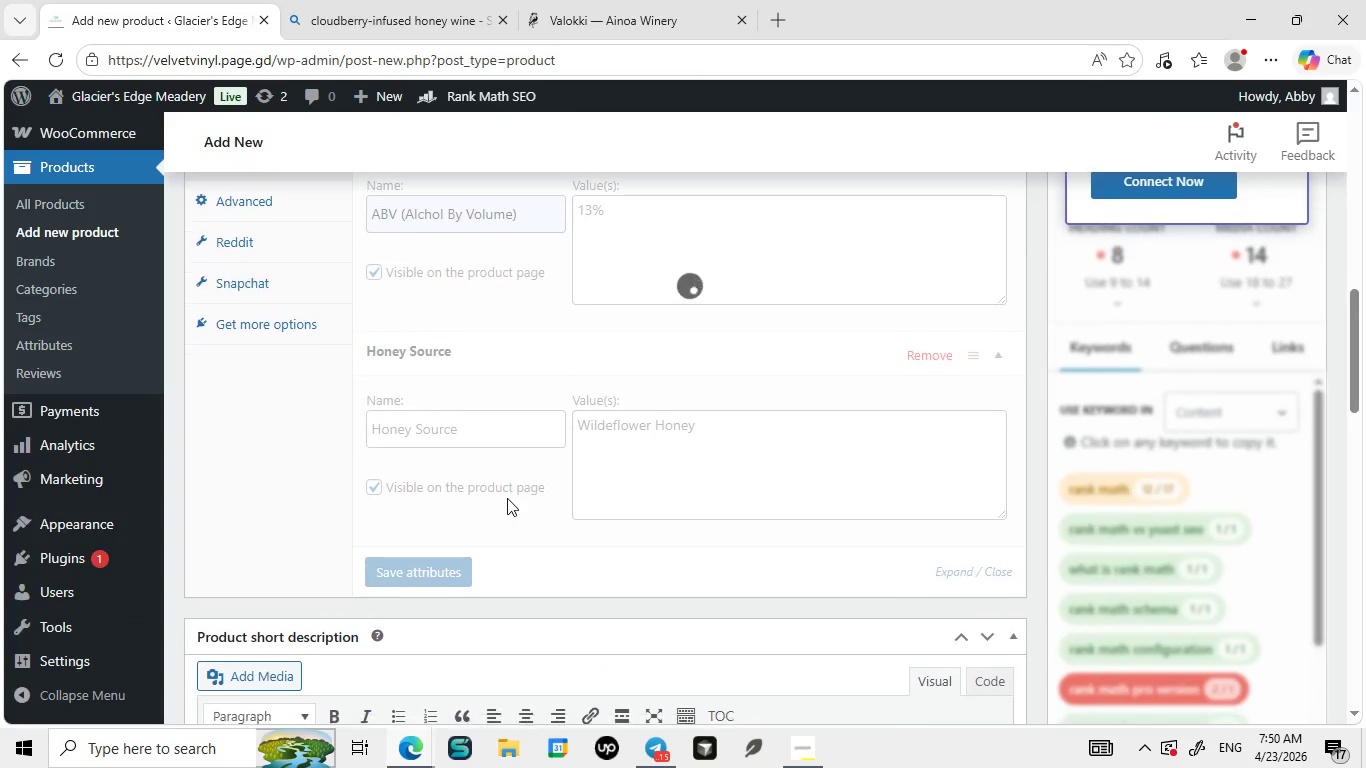 
left_click([431, 664])
 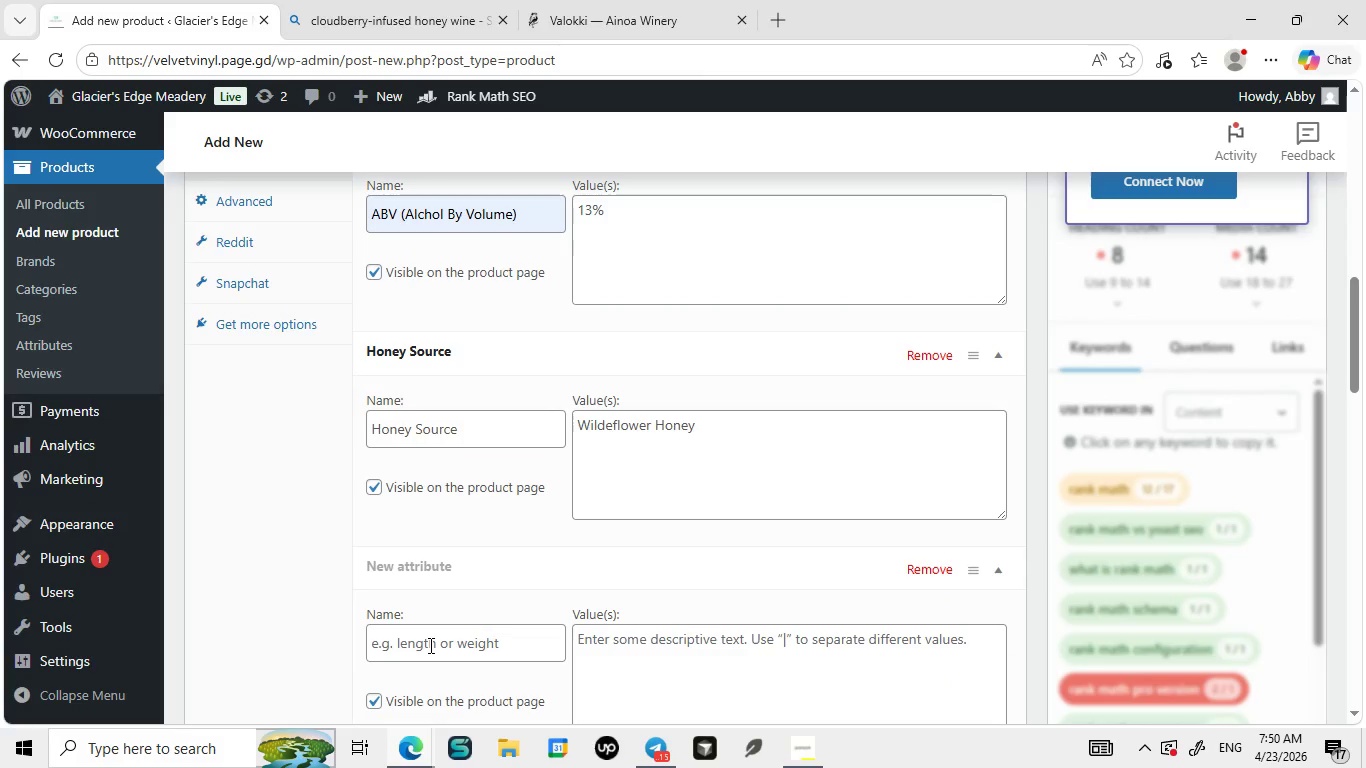 
left_click([429, 645])
 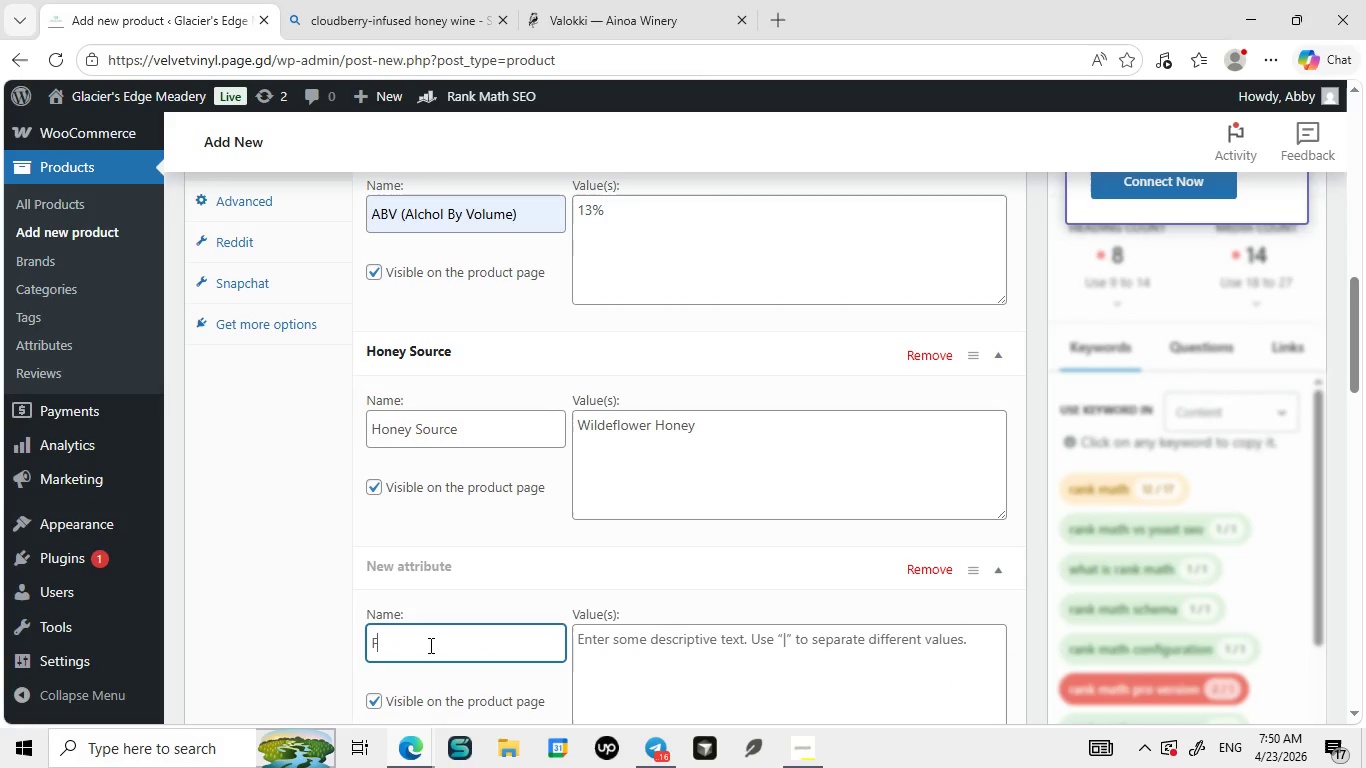 
type(Foraged iNGRIDIENTS)
 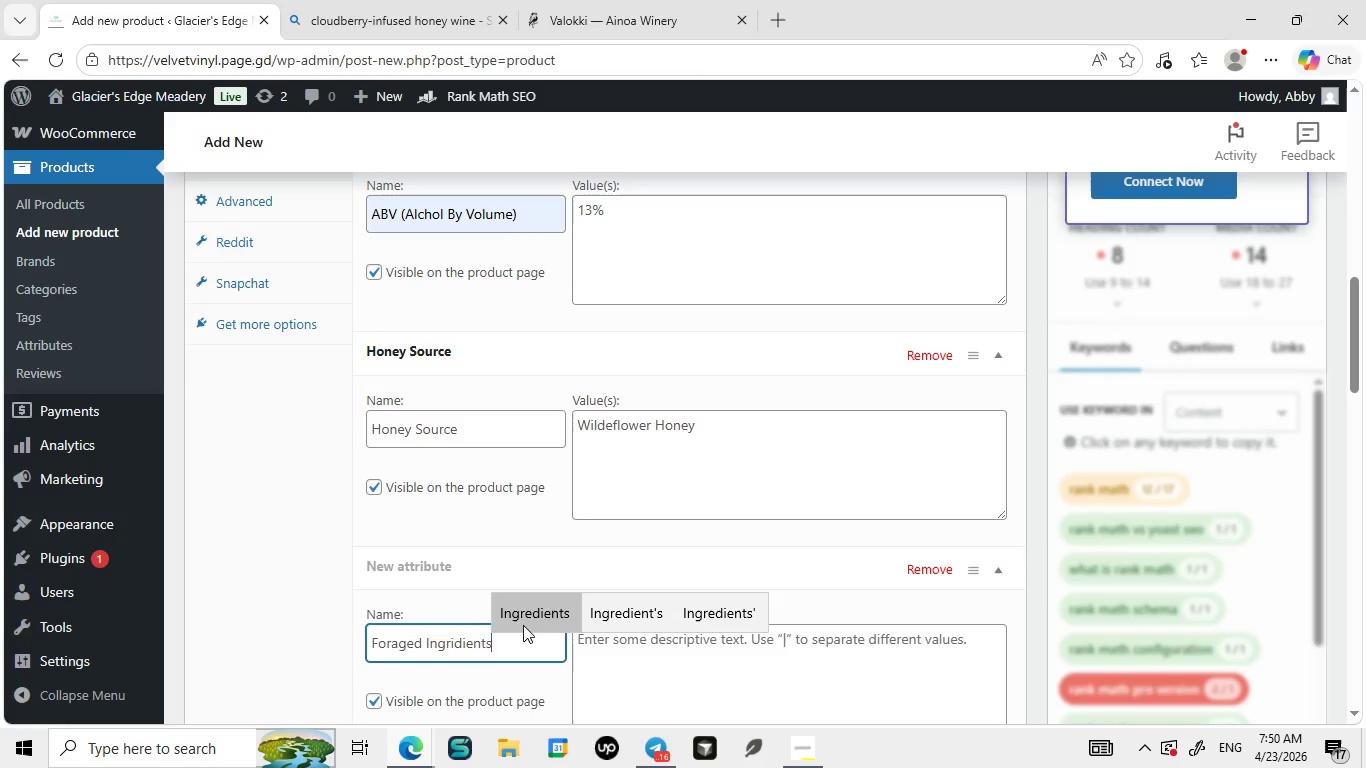 
hold_key(key=CapsLock, duration=0.42)
 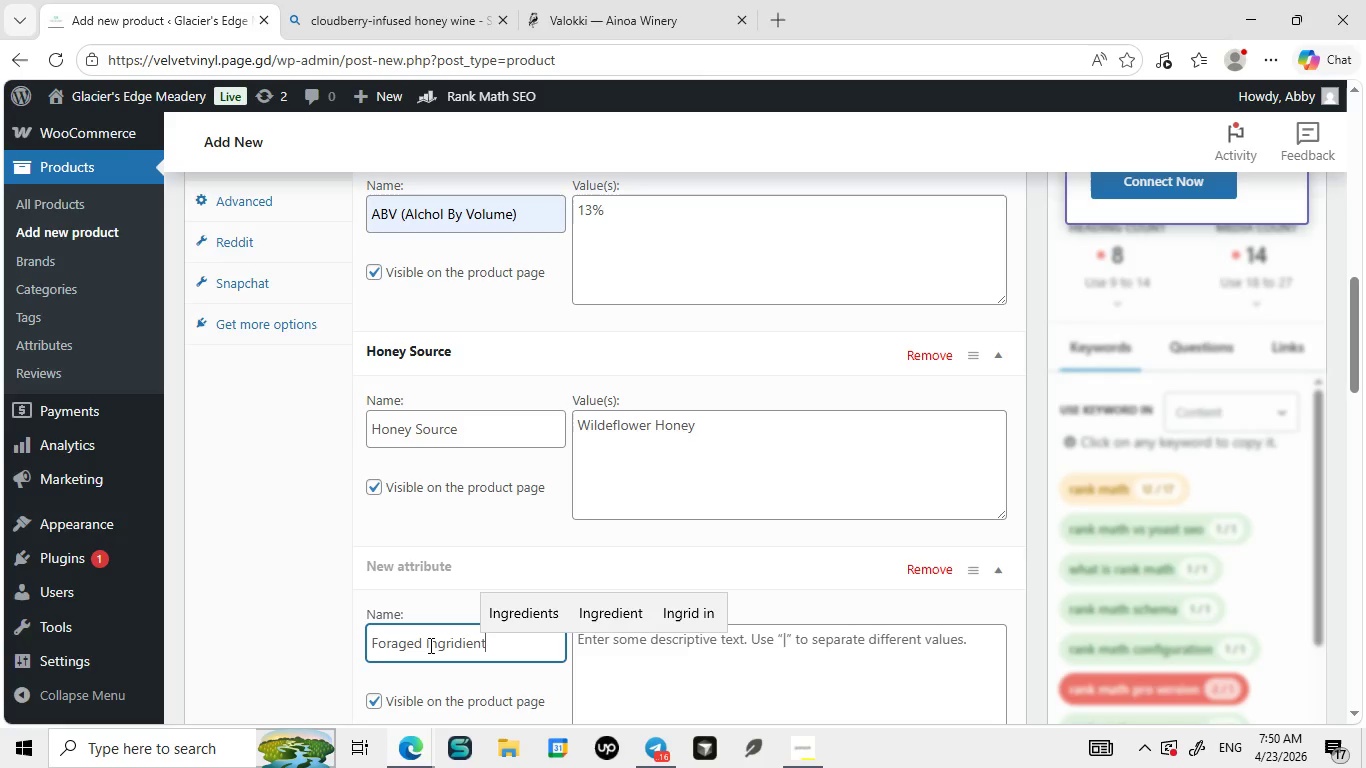 
left_click([553, 625])
 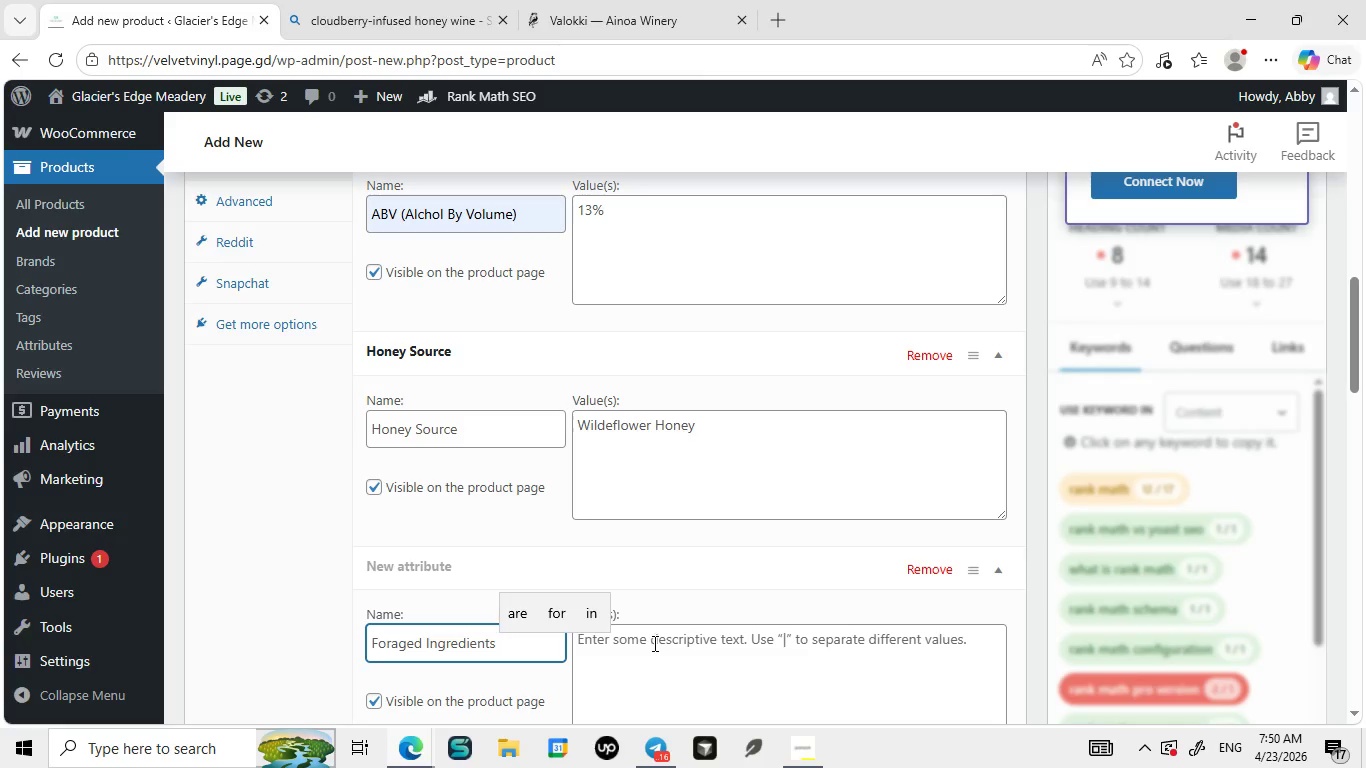 
left_click([653, 643])
 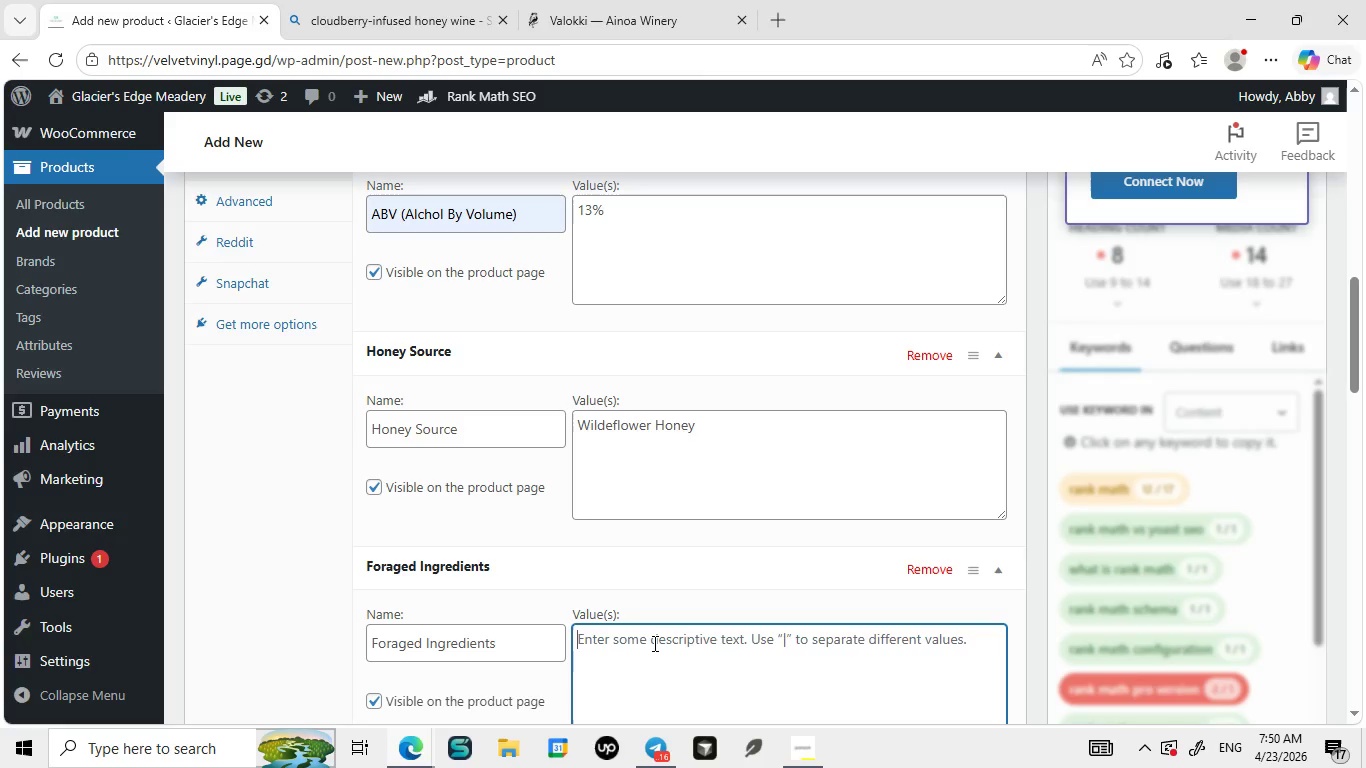 
type(Wild Berries)
 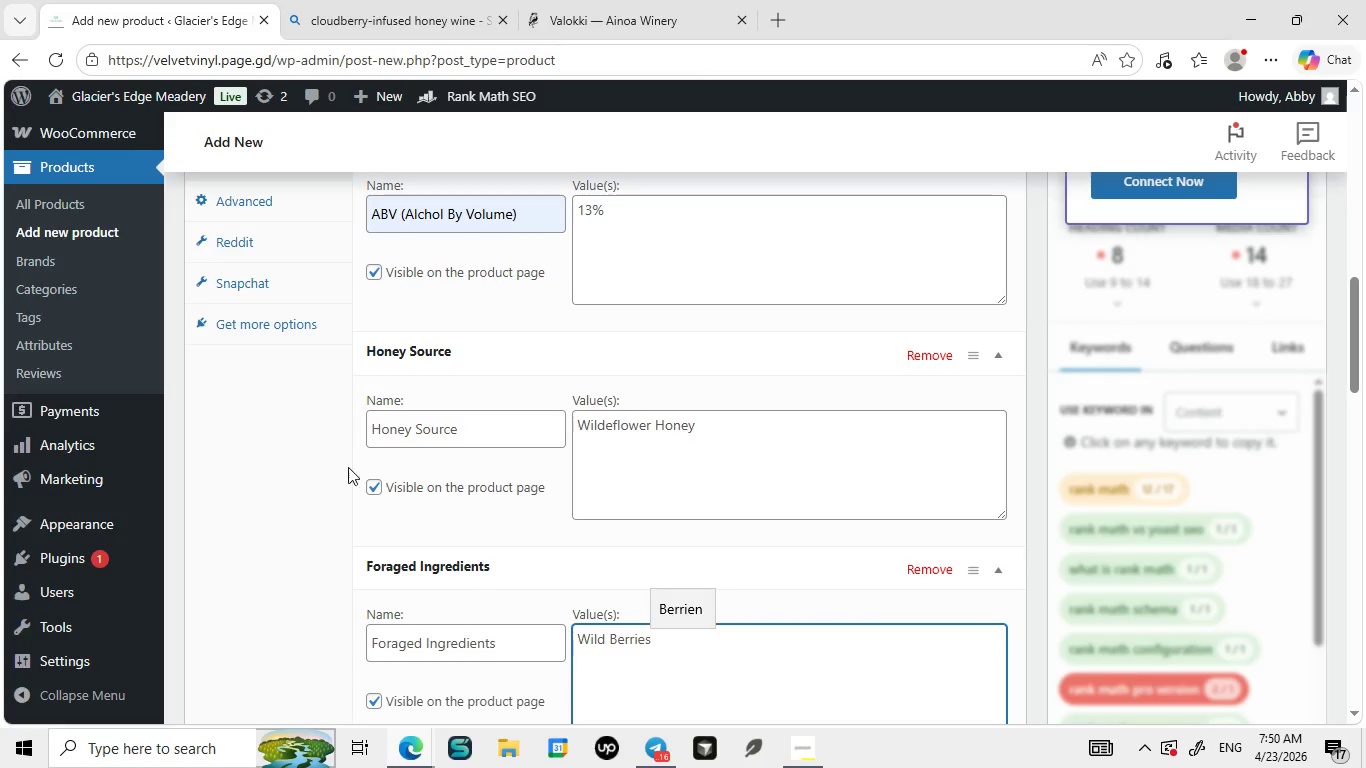 
mouse_move([369, 462])
 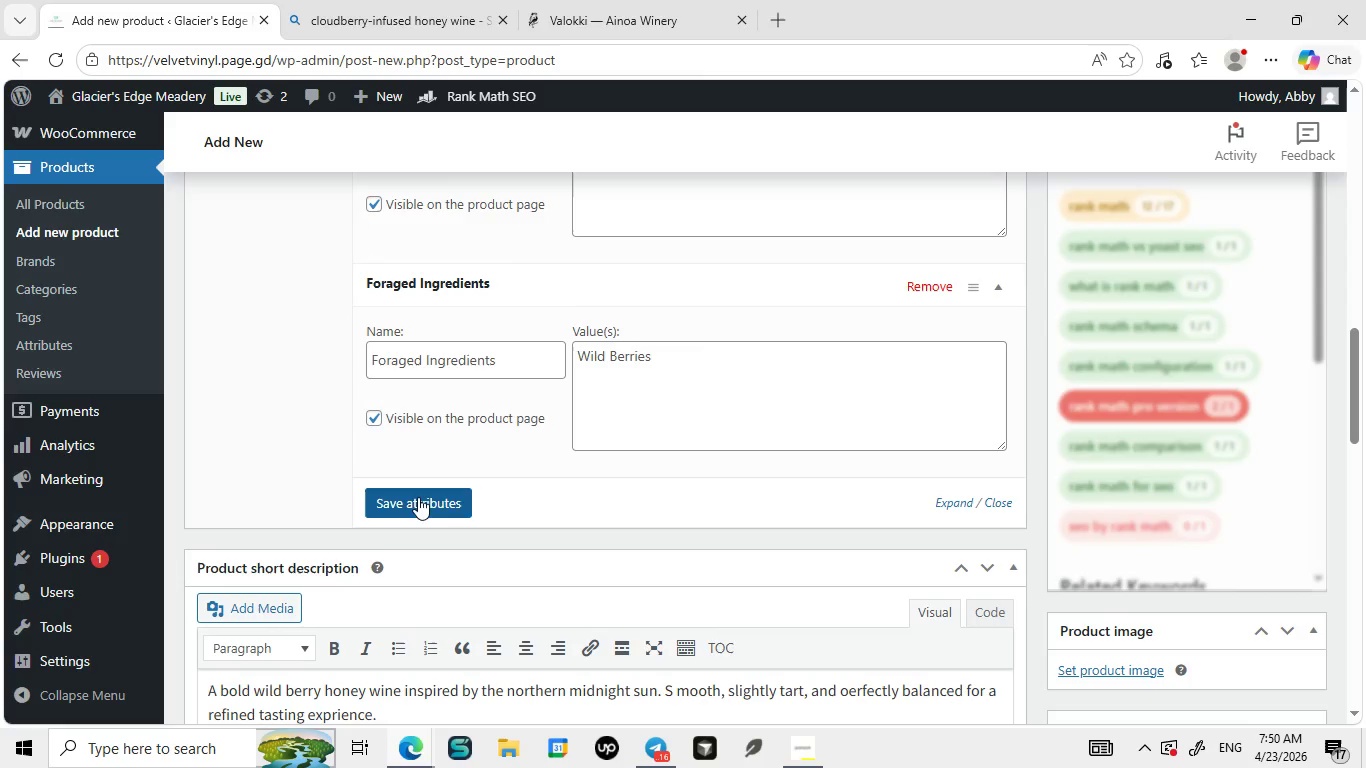 
left_click([418, 497])
 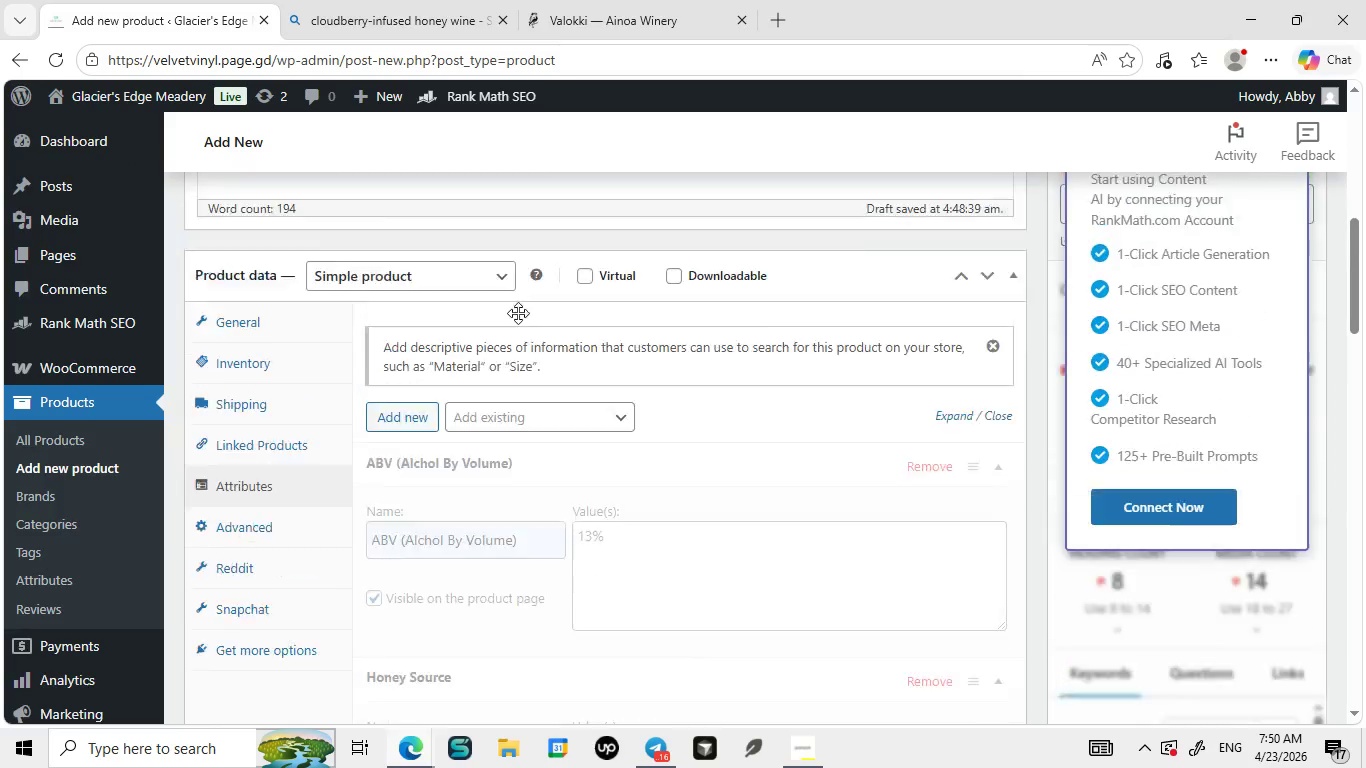 
right_click([518, 313])
 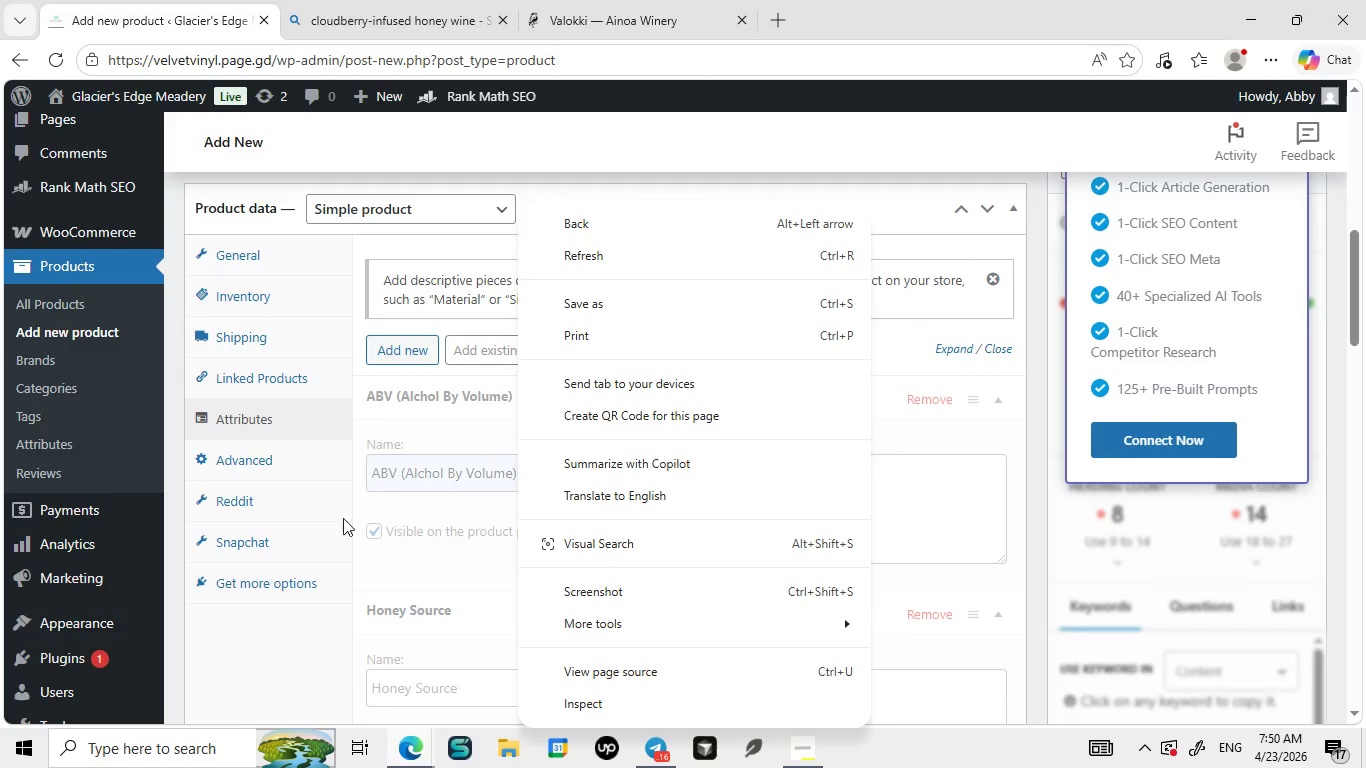 
left_click([364, 557])
 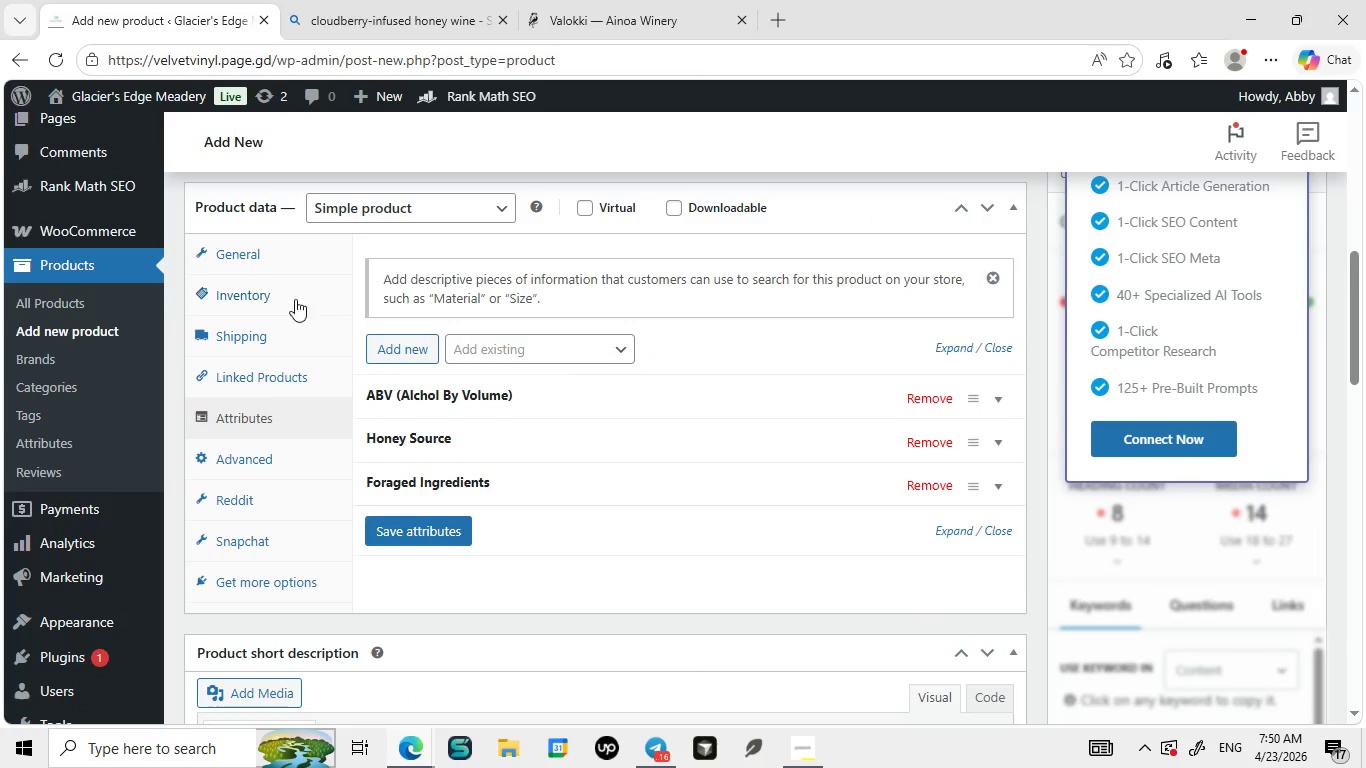 
left_click([278, 303])
 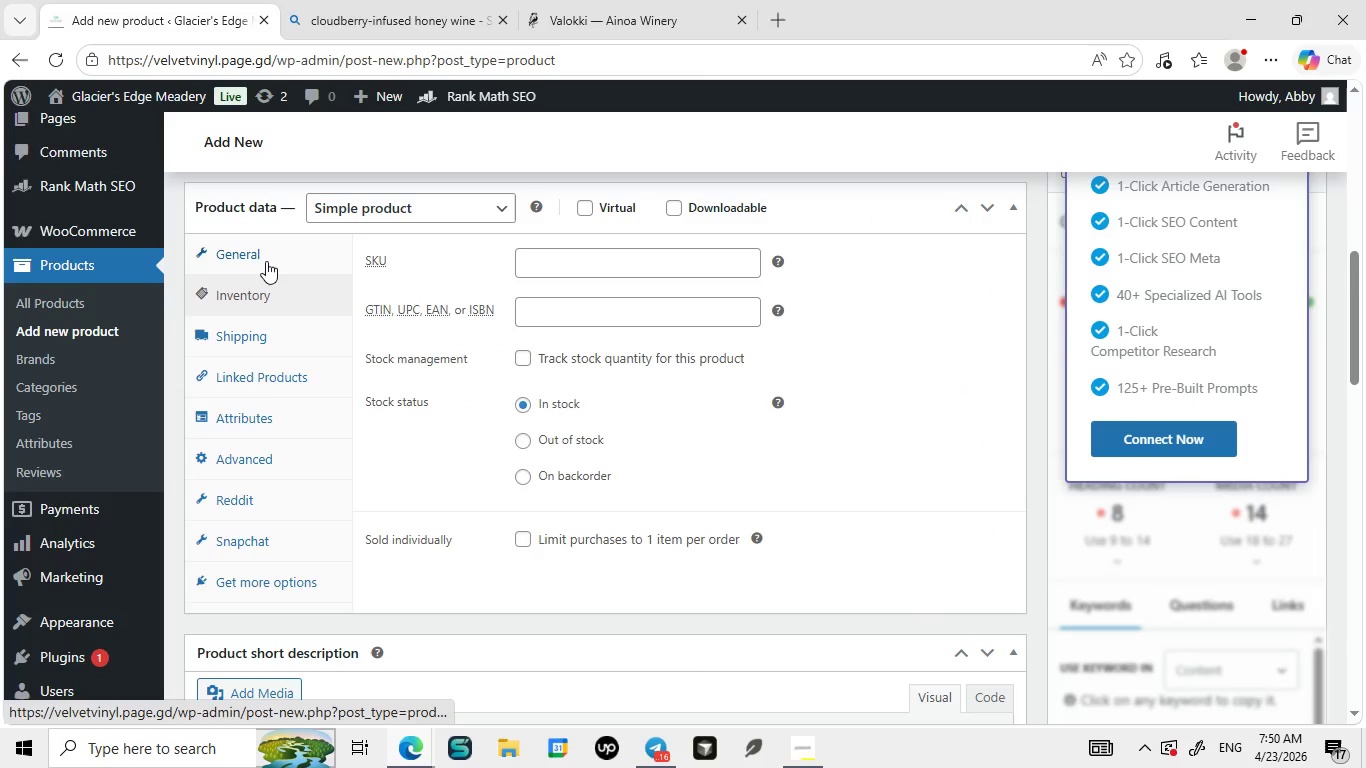 
left_click([262, 259])
 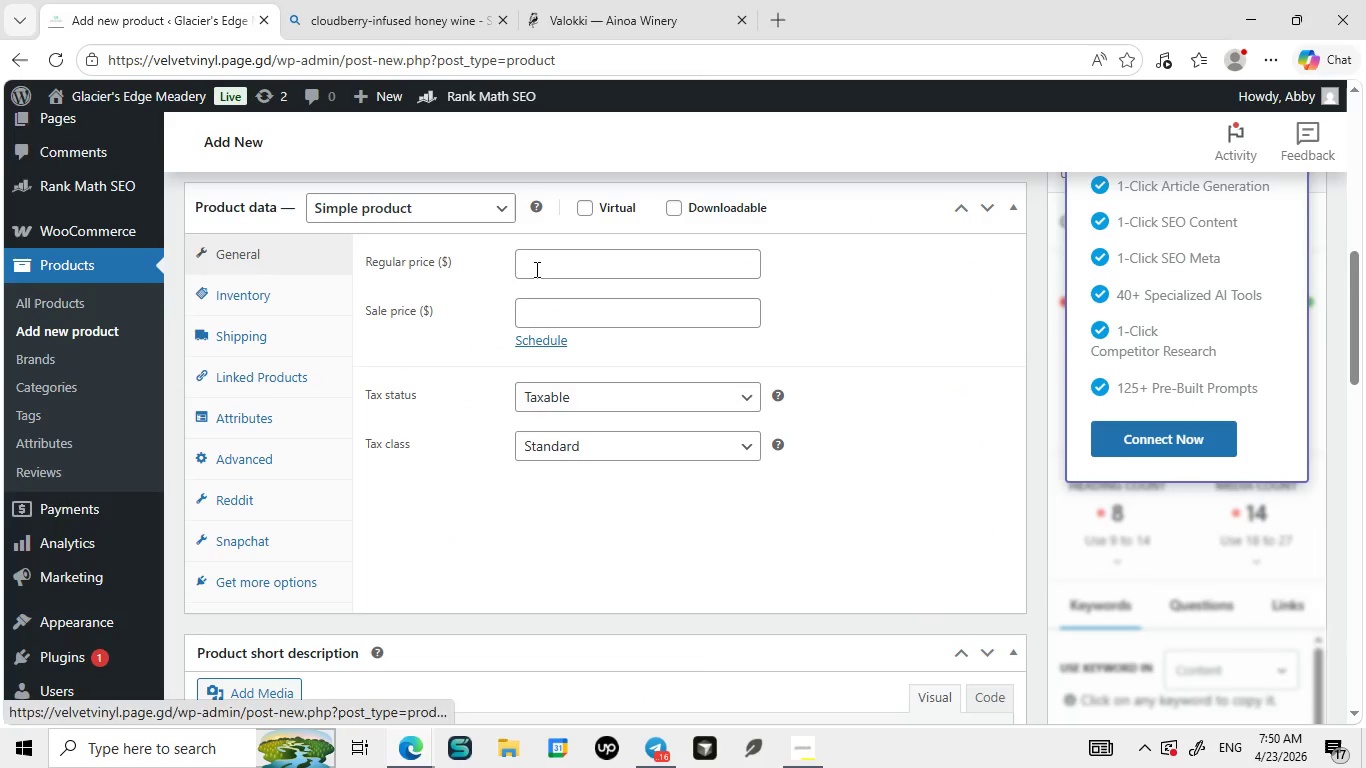 
left_click([538, 269])
 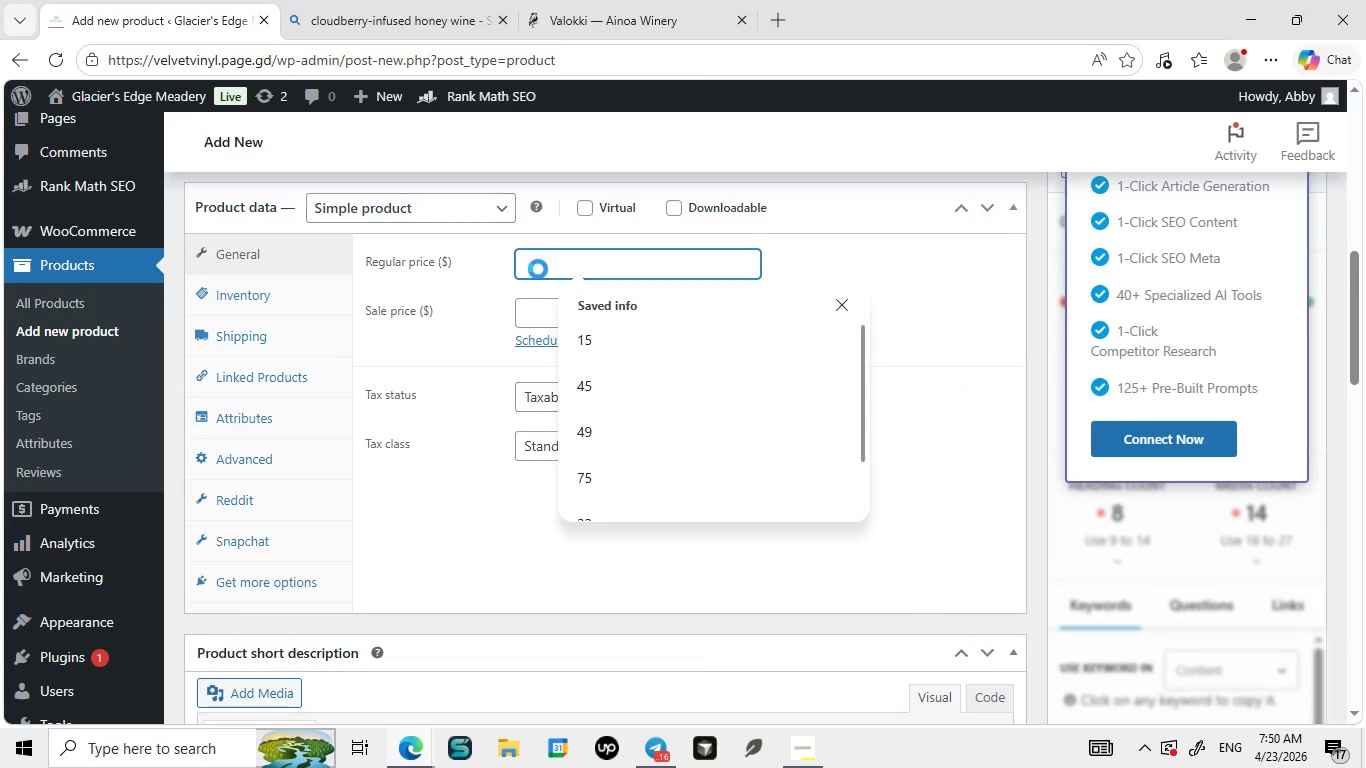 
type(44.99)
 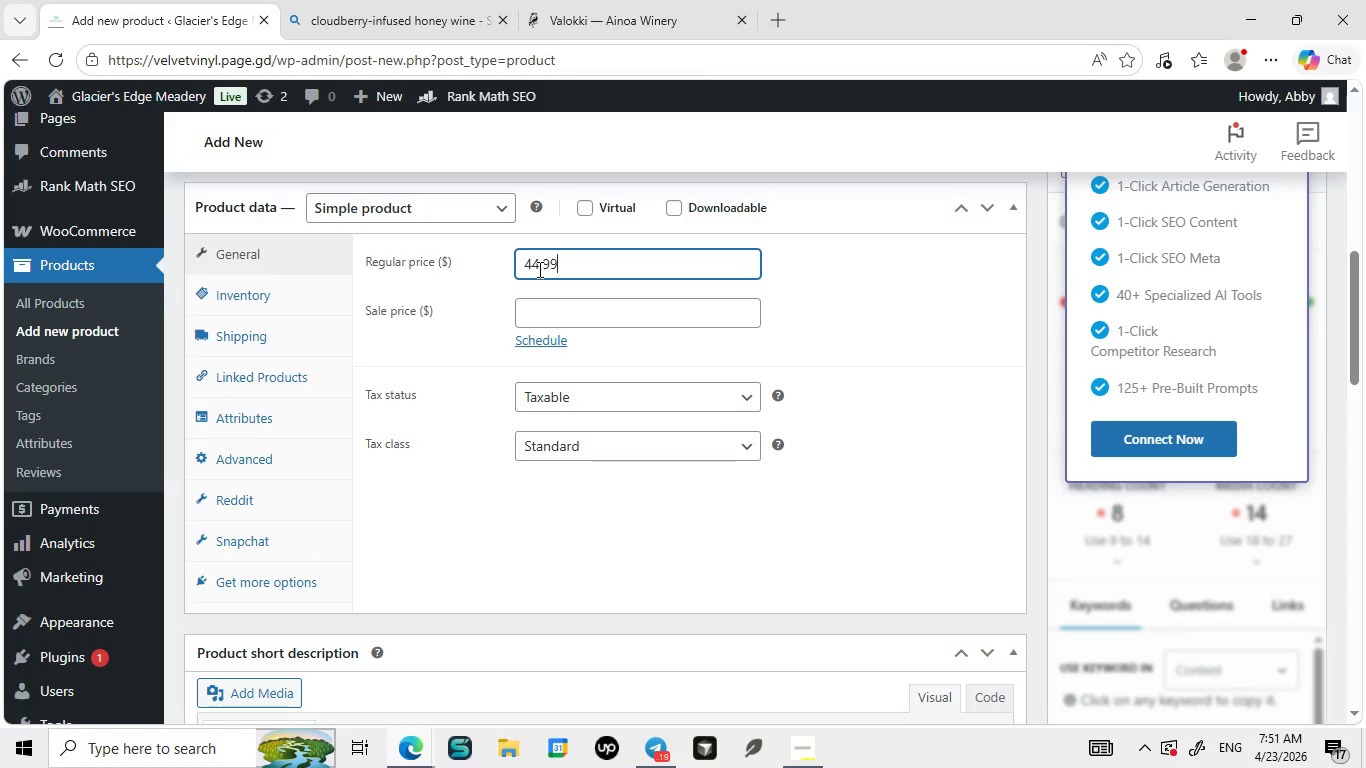 
left_click([556, 321])
 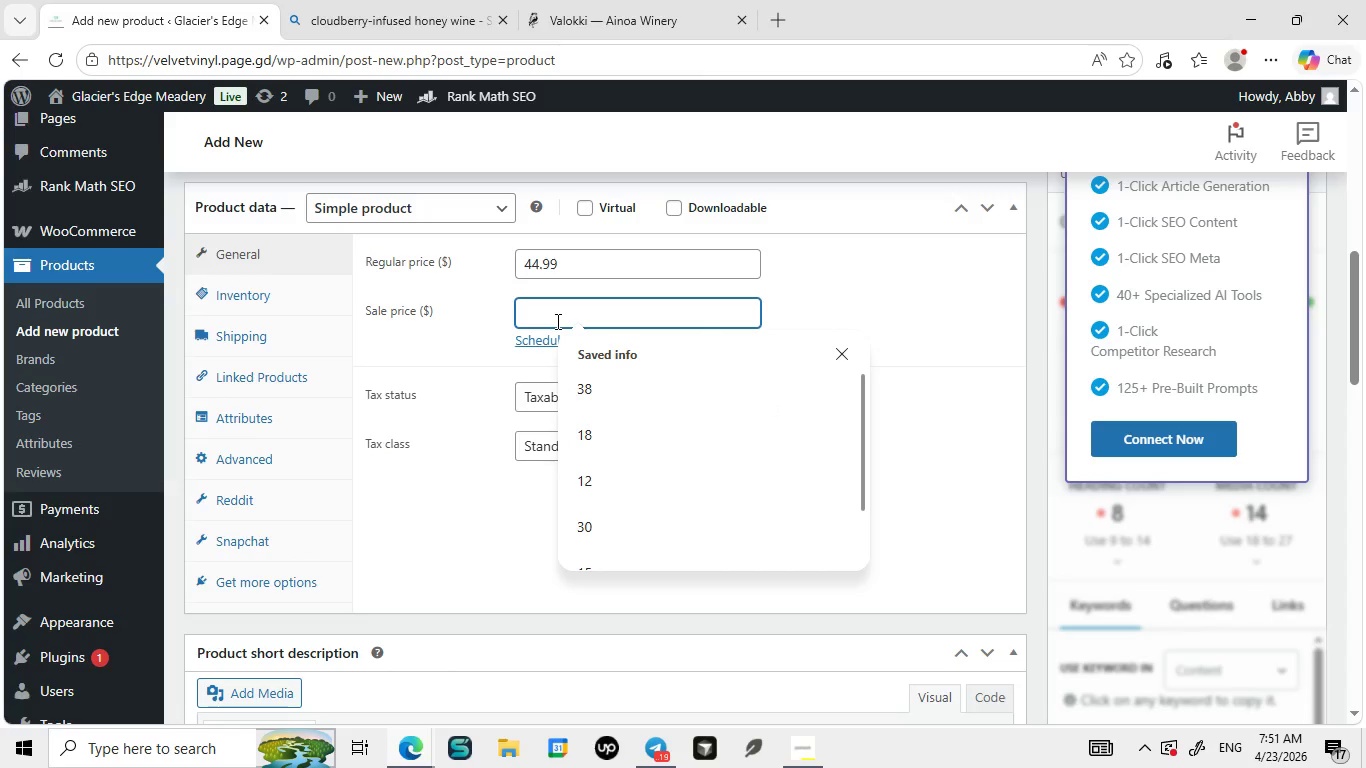 
type(40)
key(Backspace)
key(Backspace)
 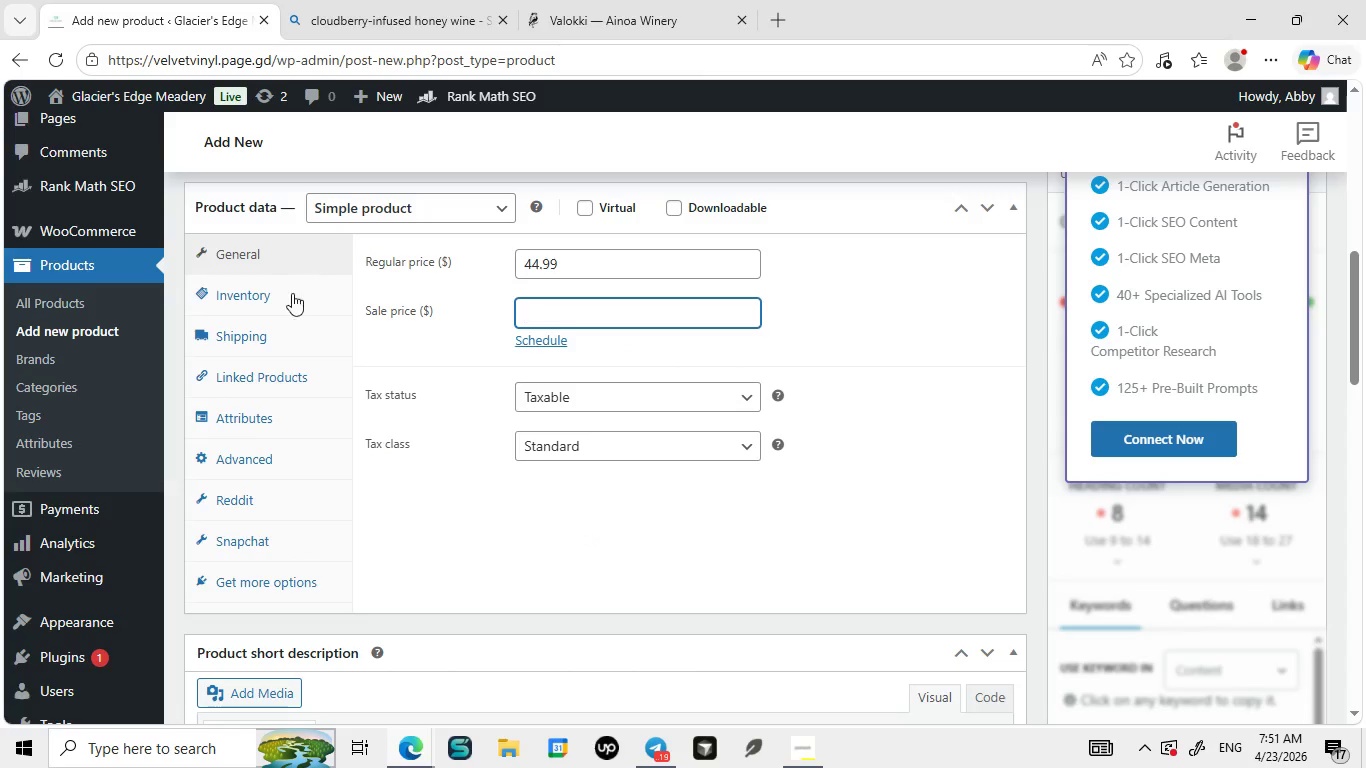 
left_click([289, 296])
 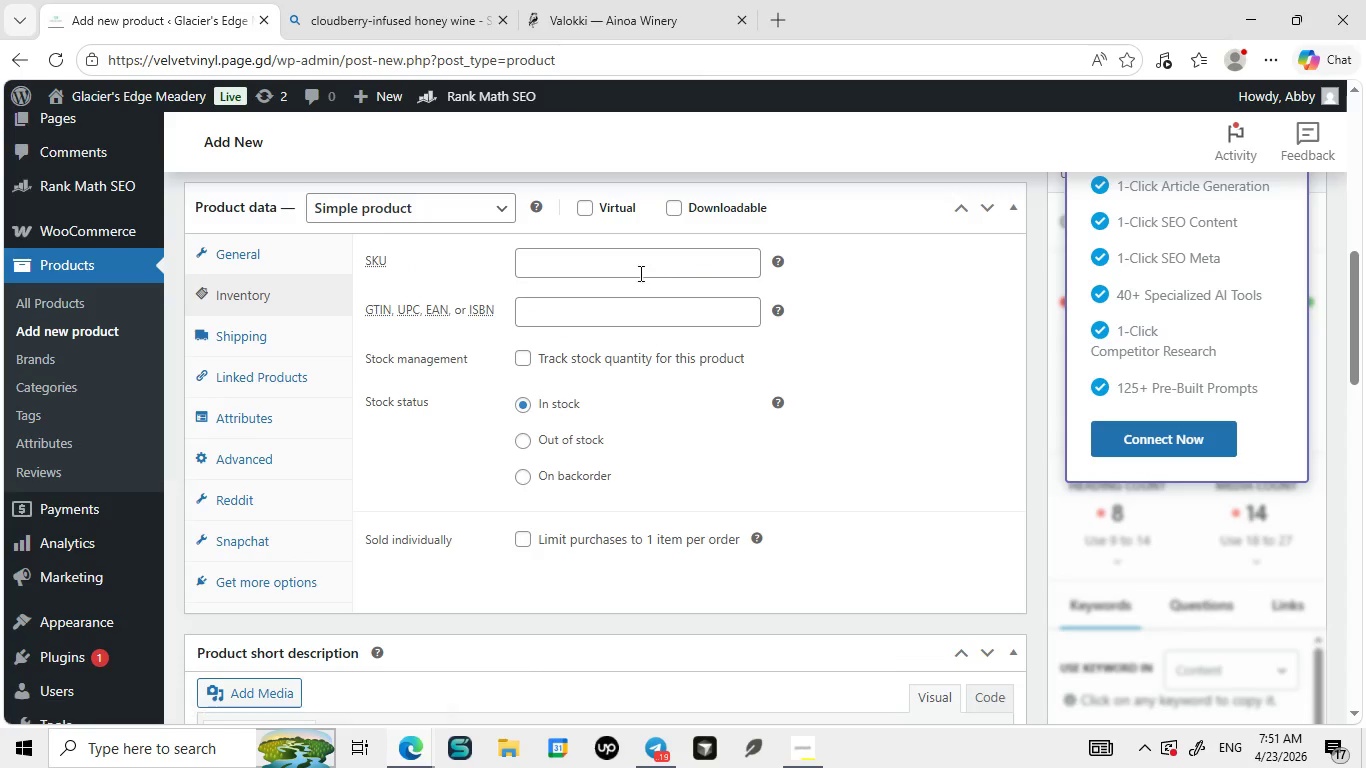 
left_click([617, 263])
 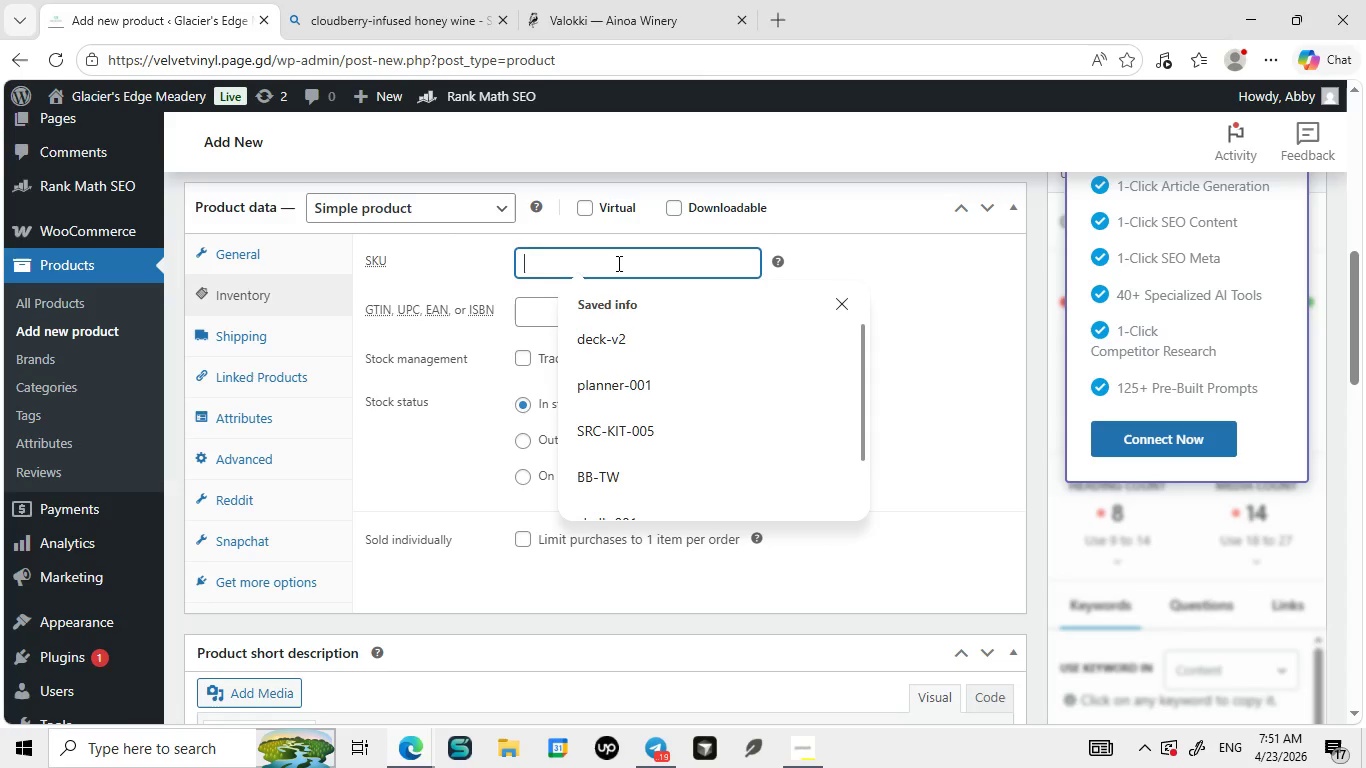 
type(GEM-MS-002)
 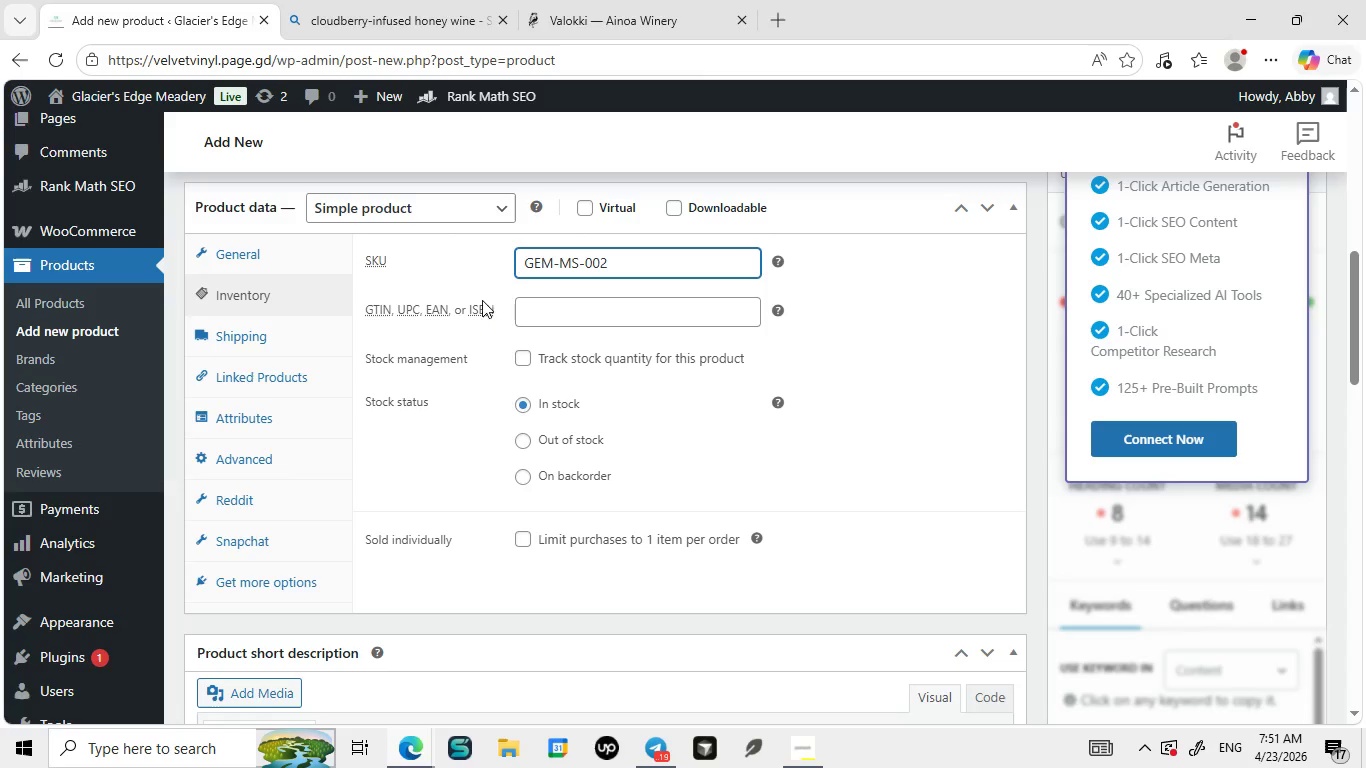 
left_click([230, 343])
 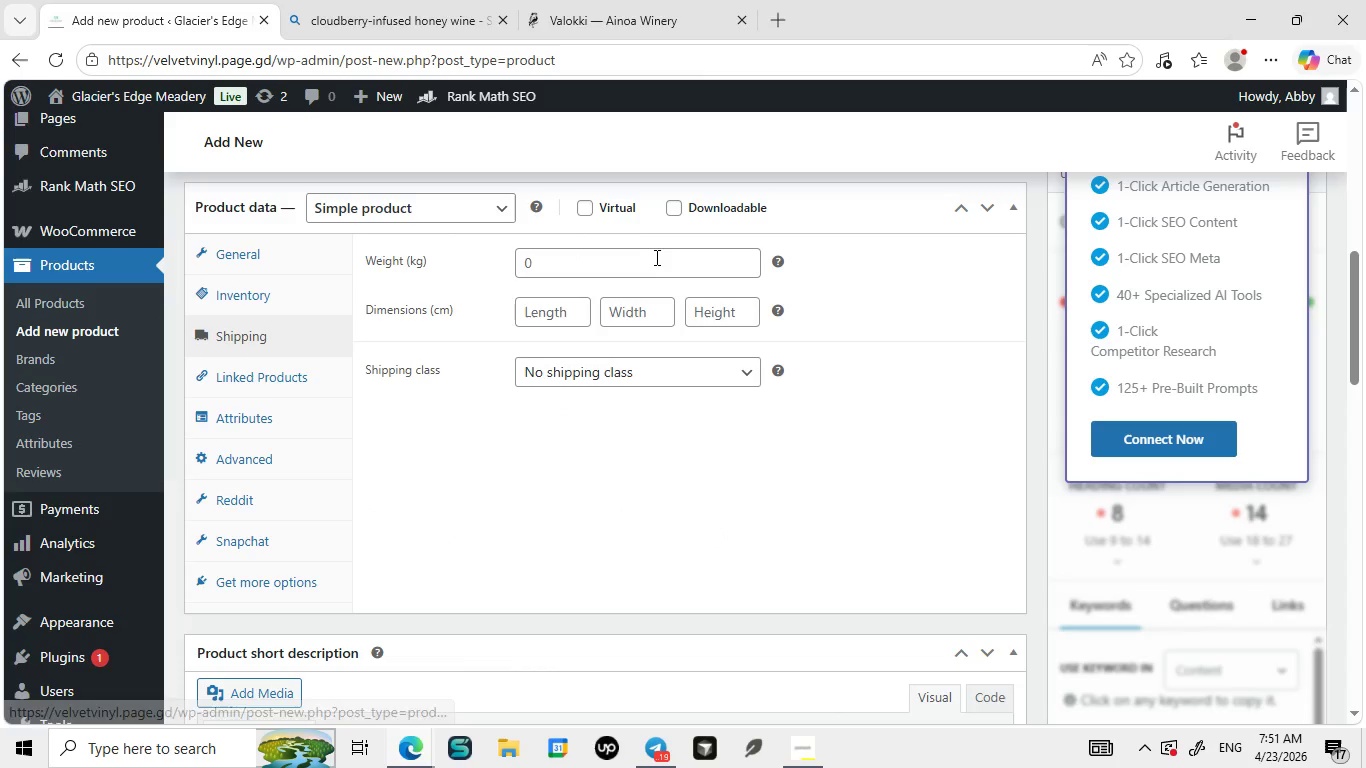 
left_click([651, 258])
 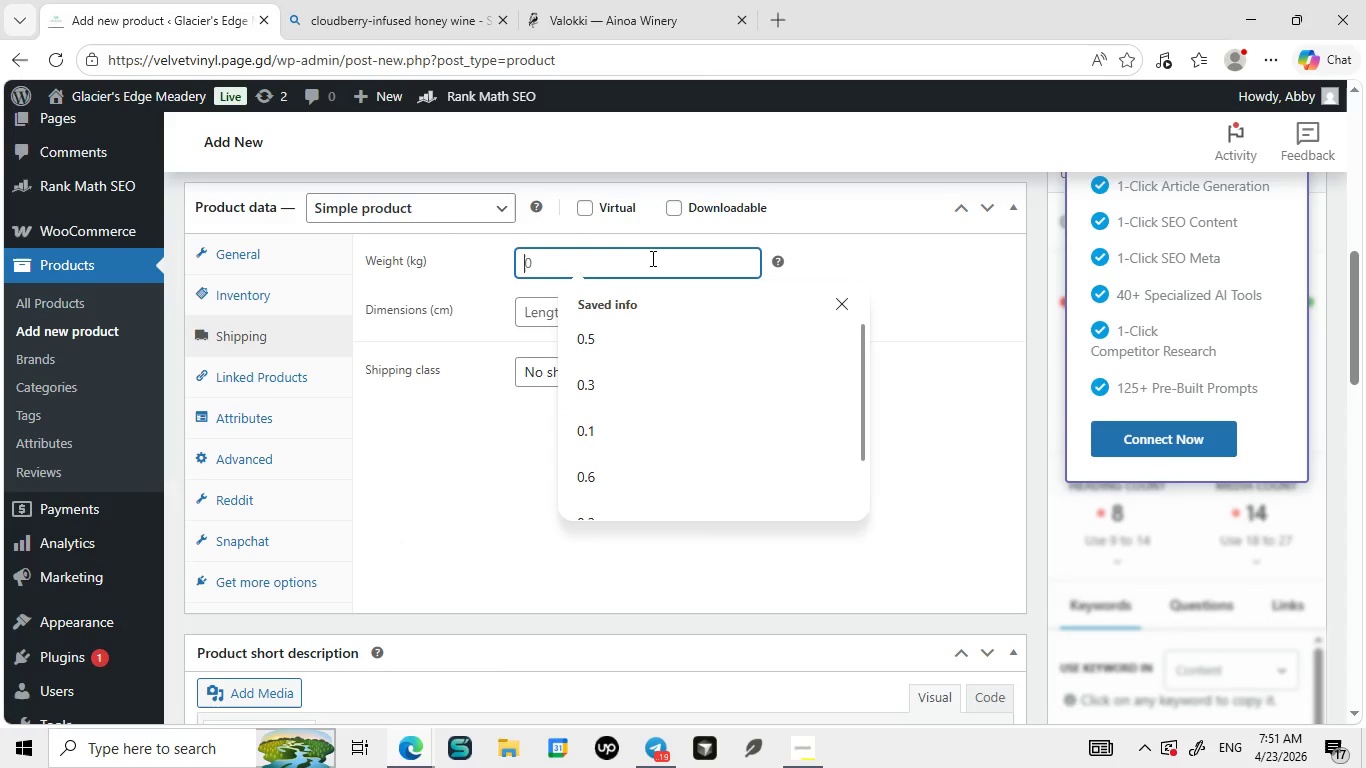 
key(1)
 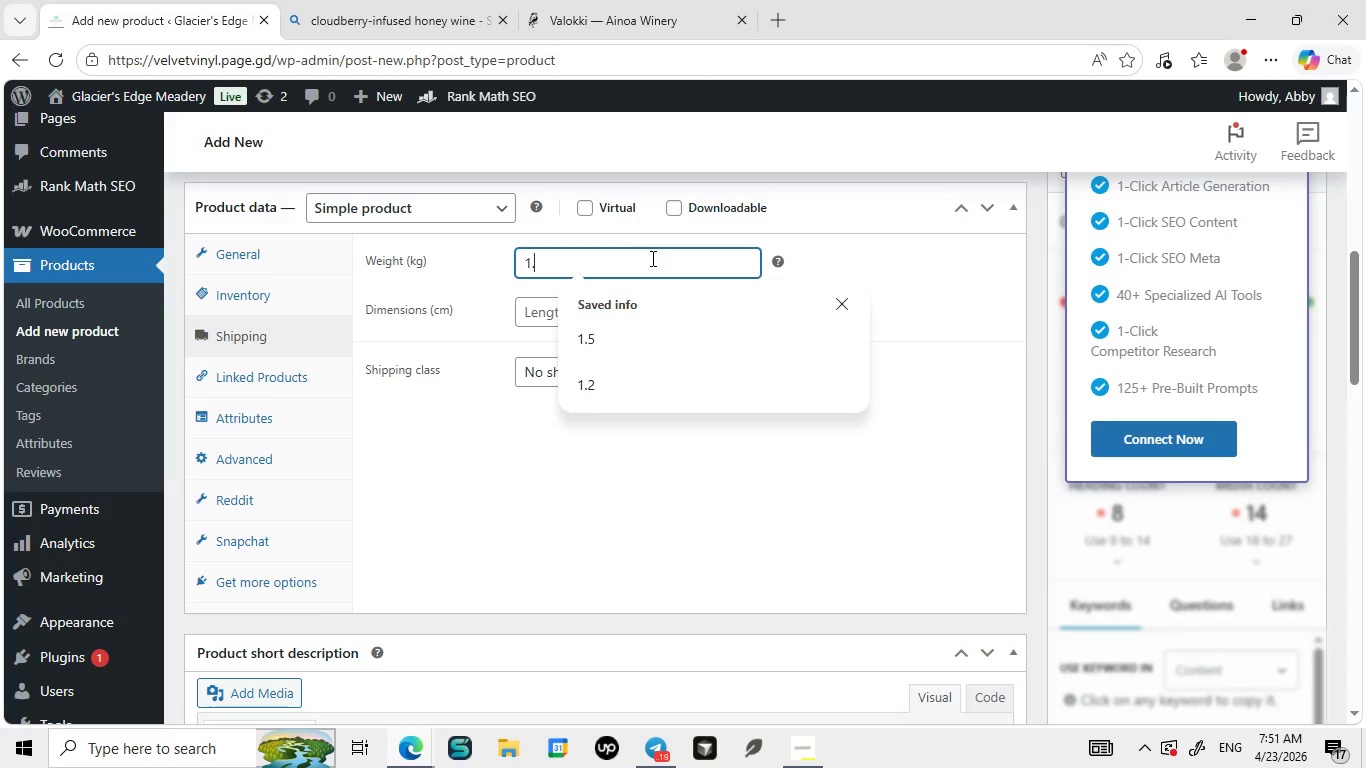 
key(Period)
 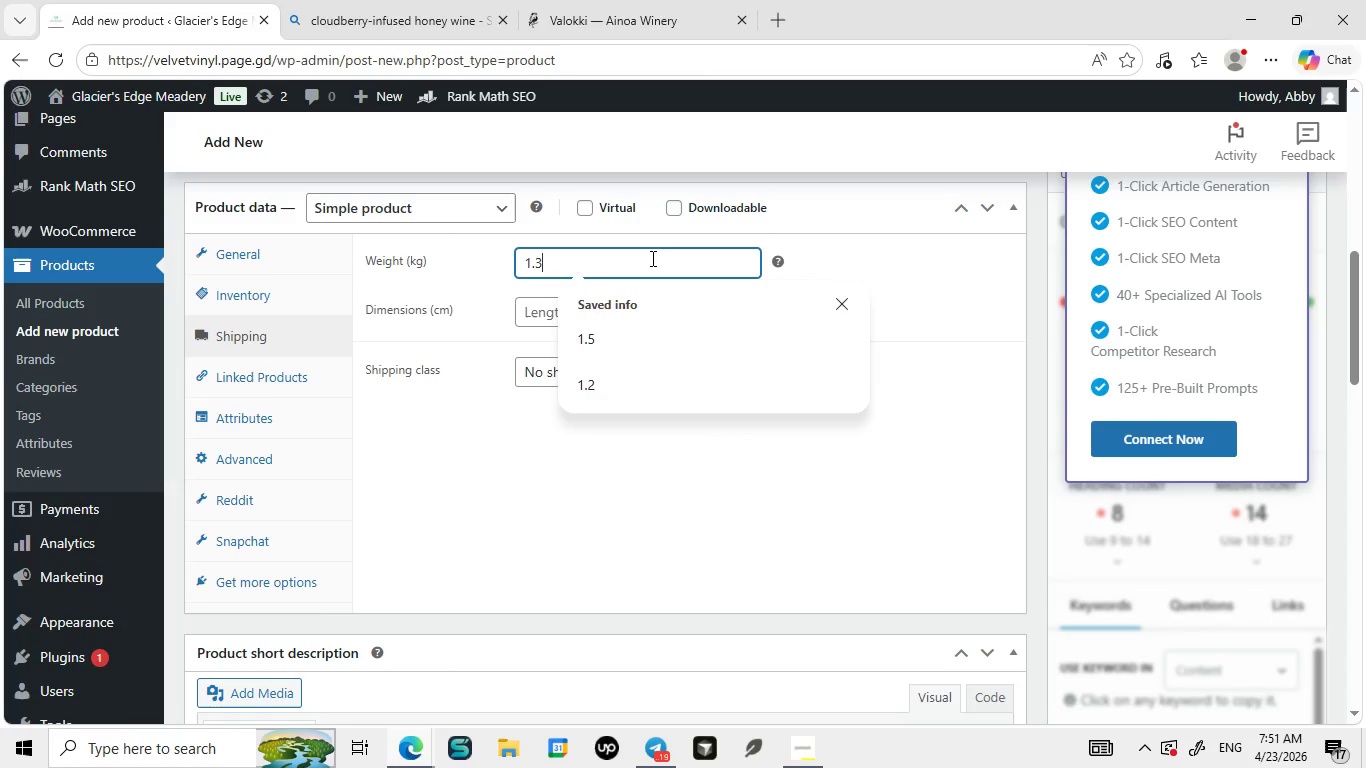 
key(3)
 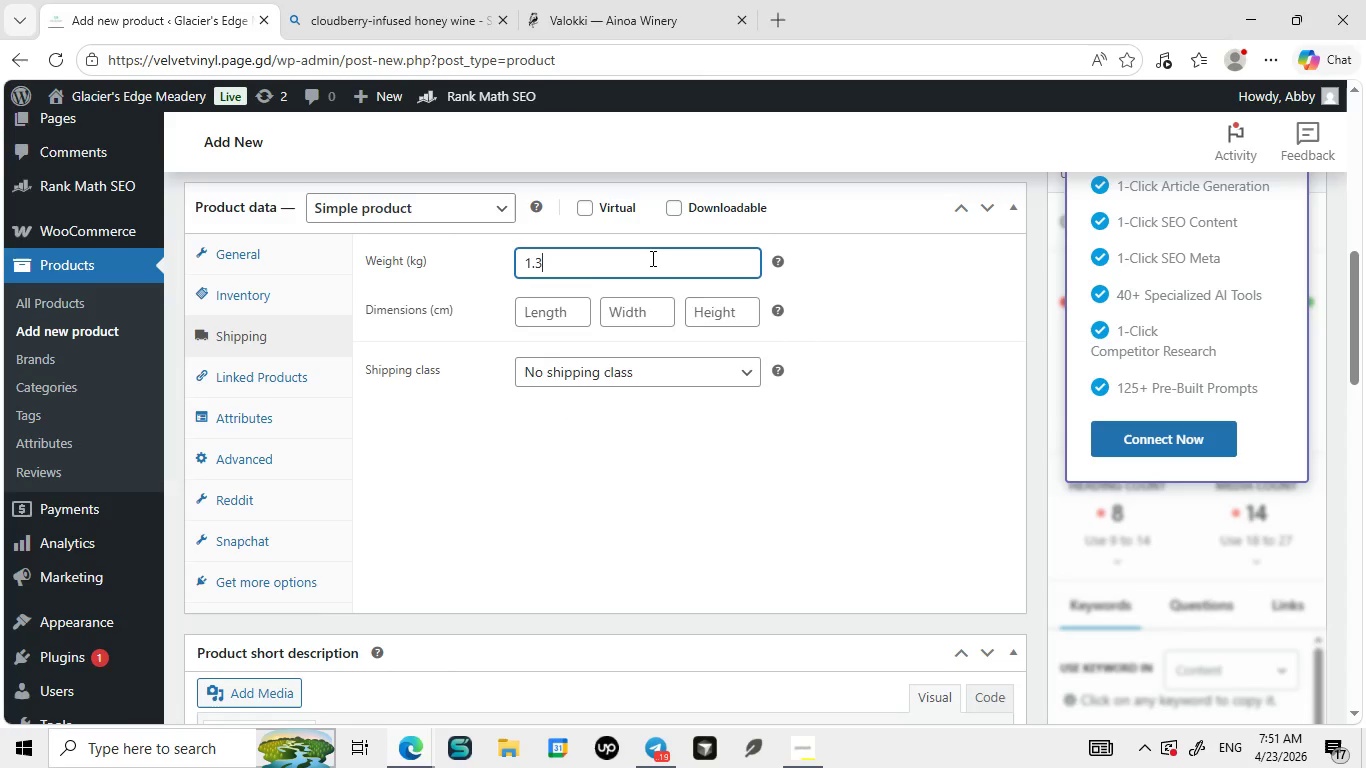 
key(Backspace)
 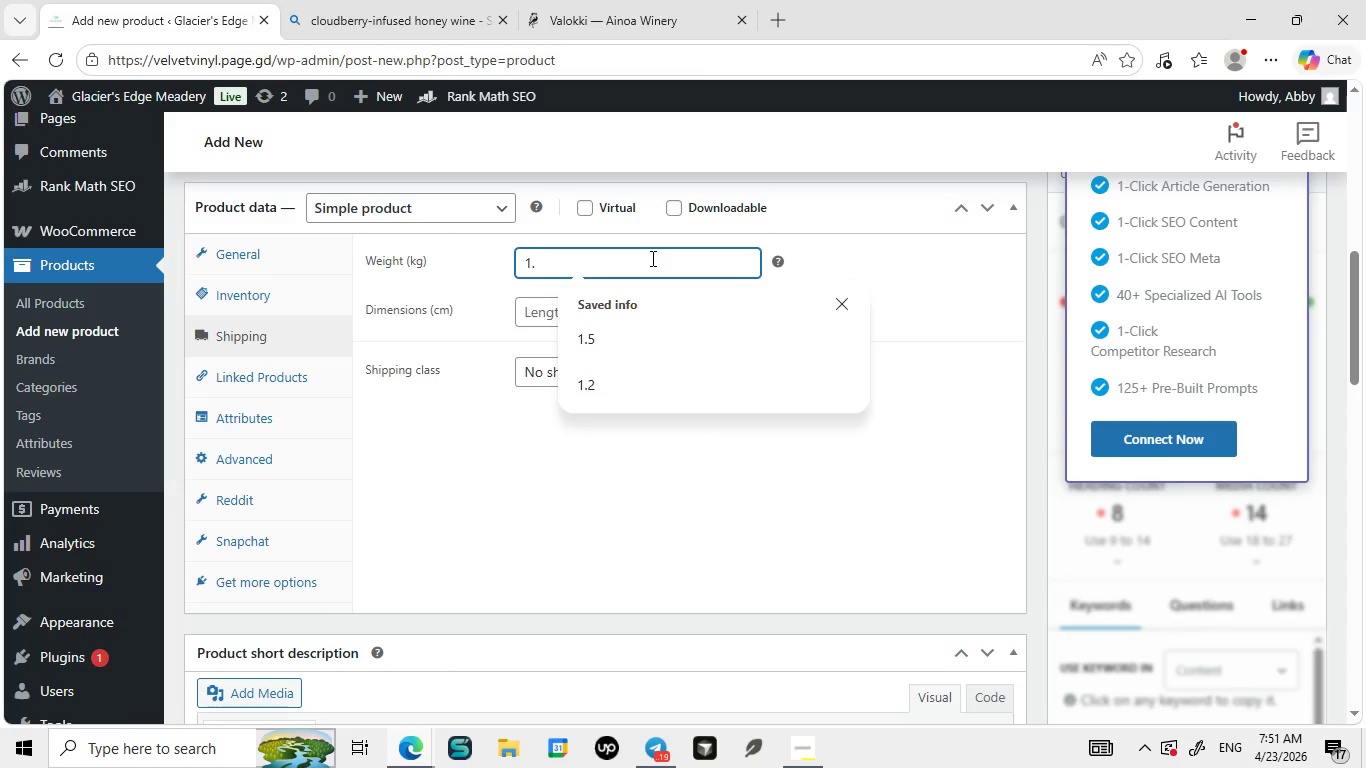 
key(2)
 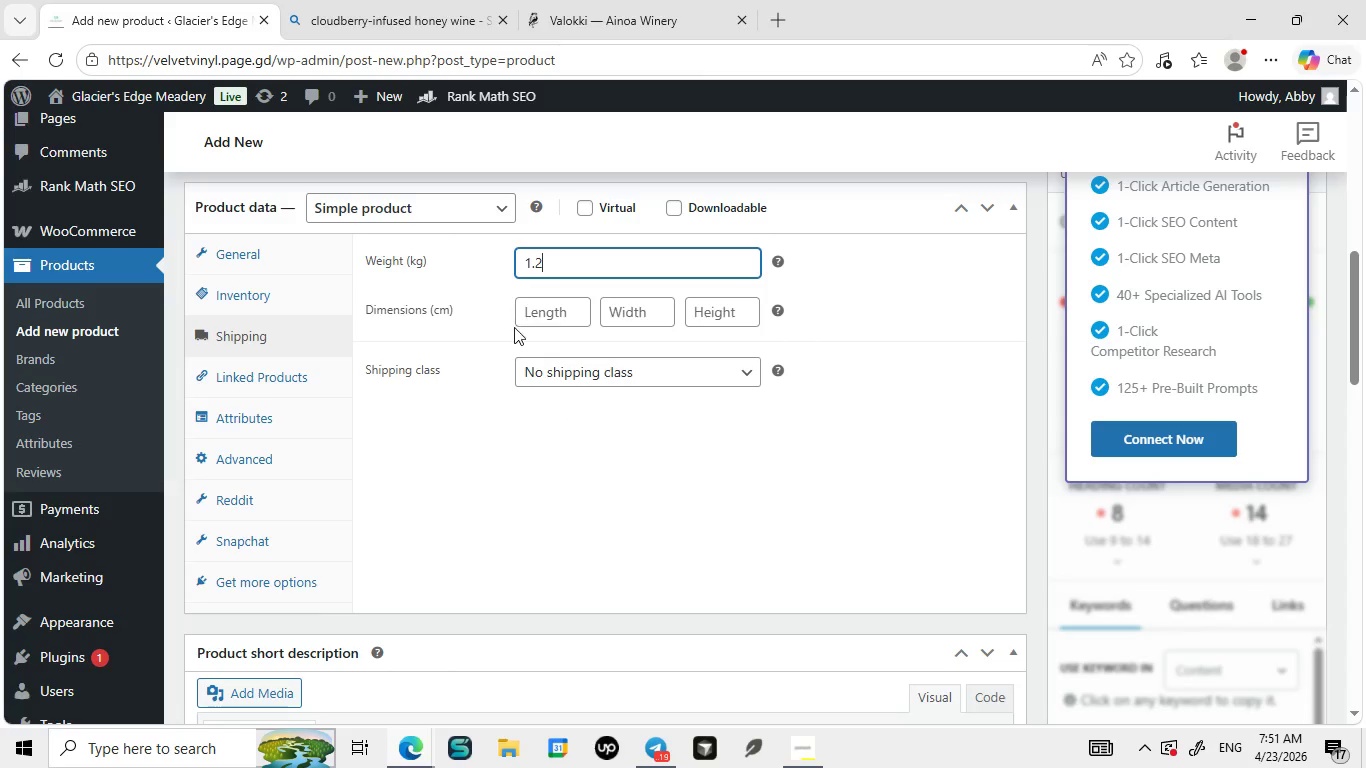 
left_click([559, 311])
 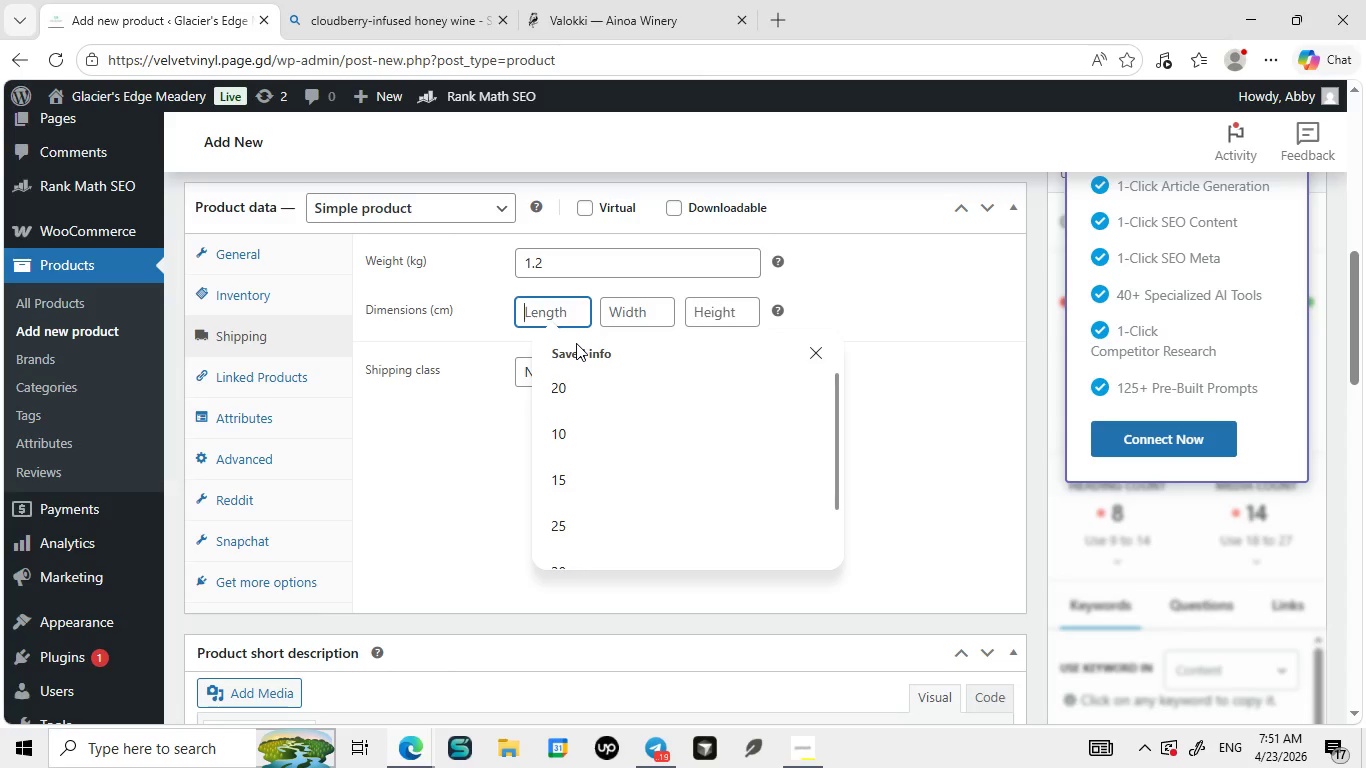 
key(8)
 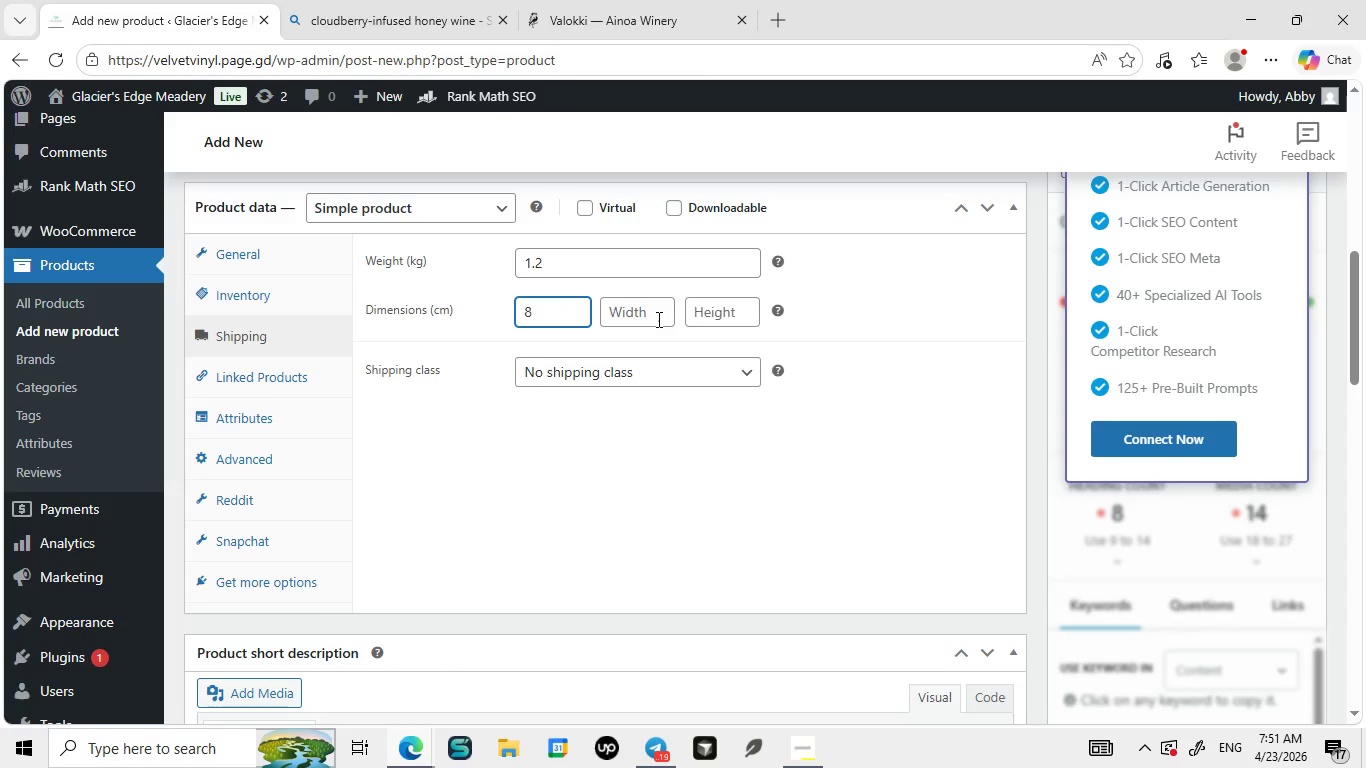 
left_click([657, 319])
 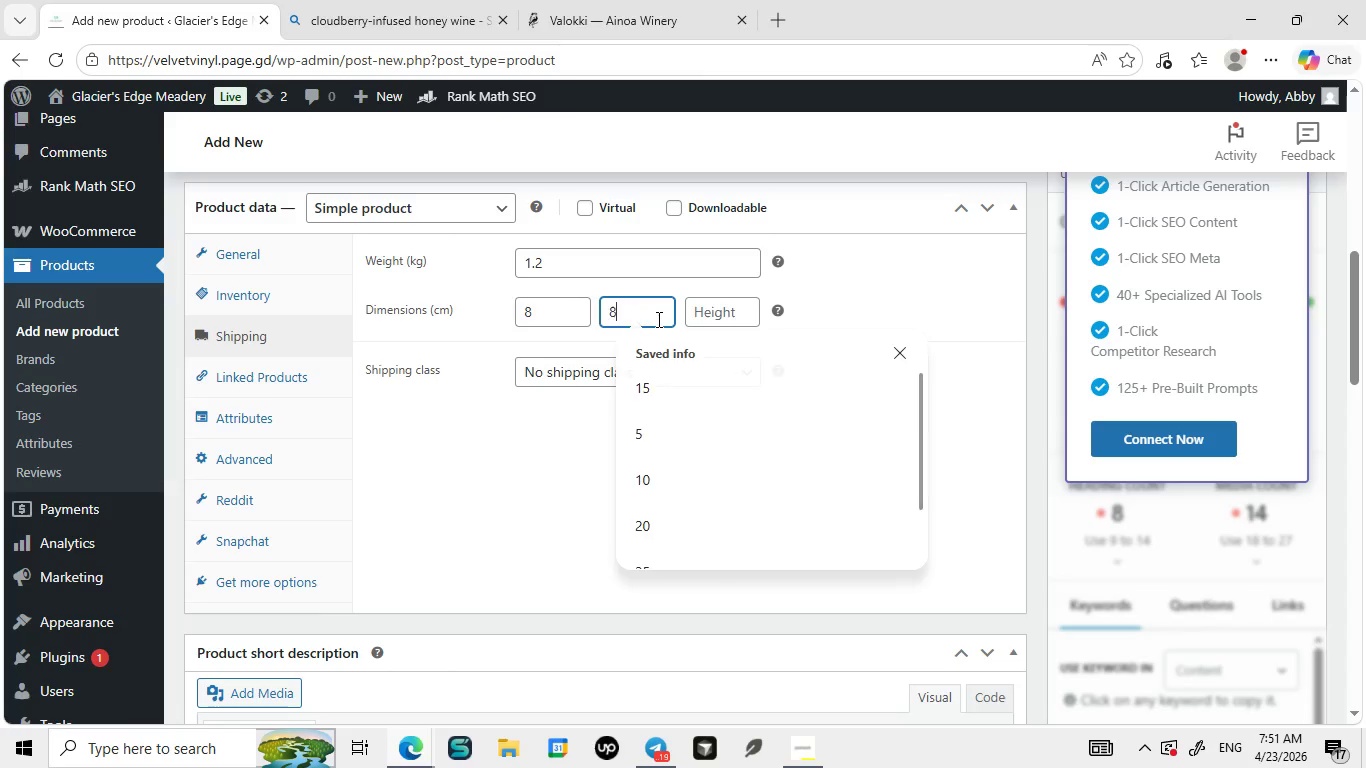 
key(8)
 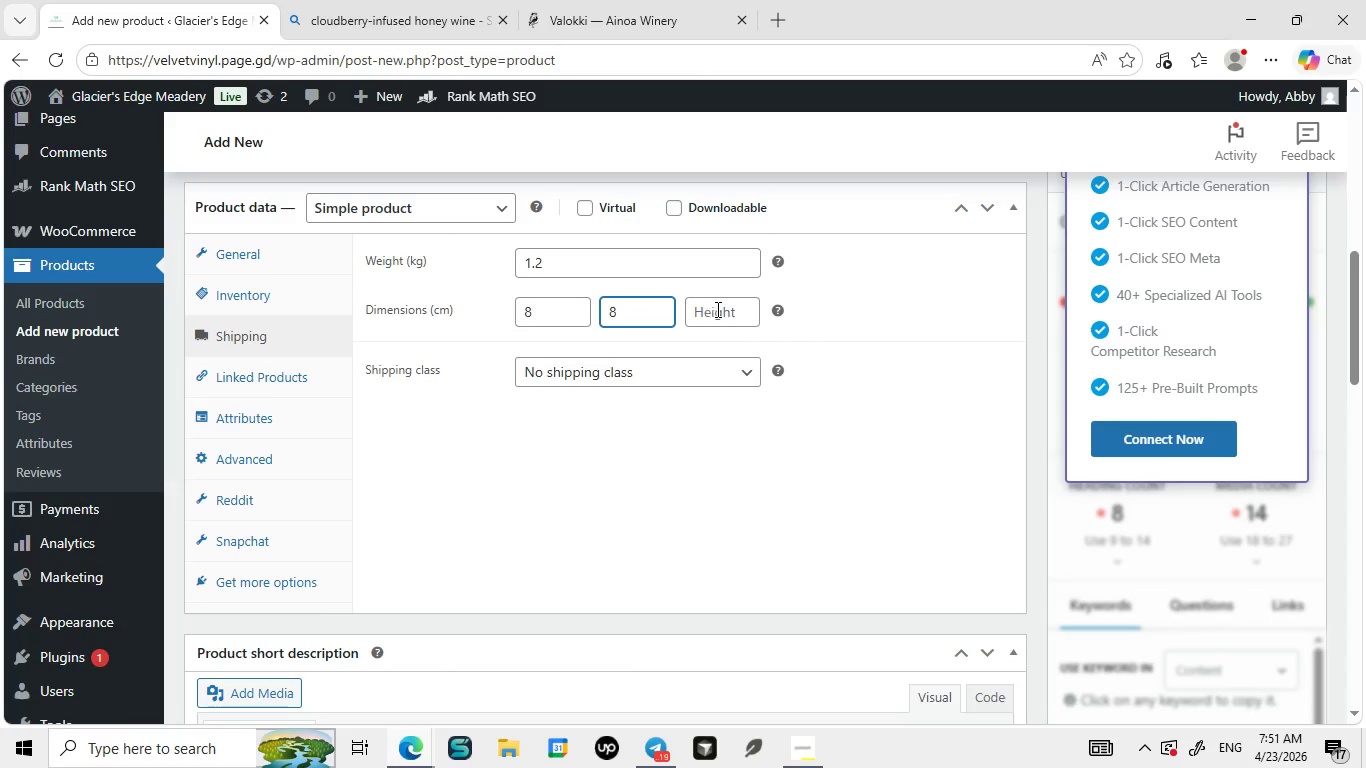 
left_click([722, 311])
 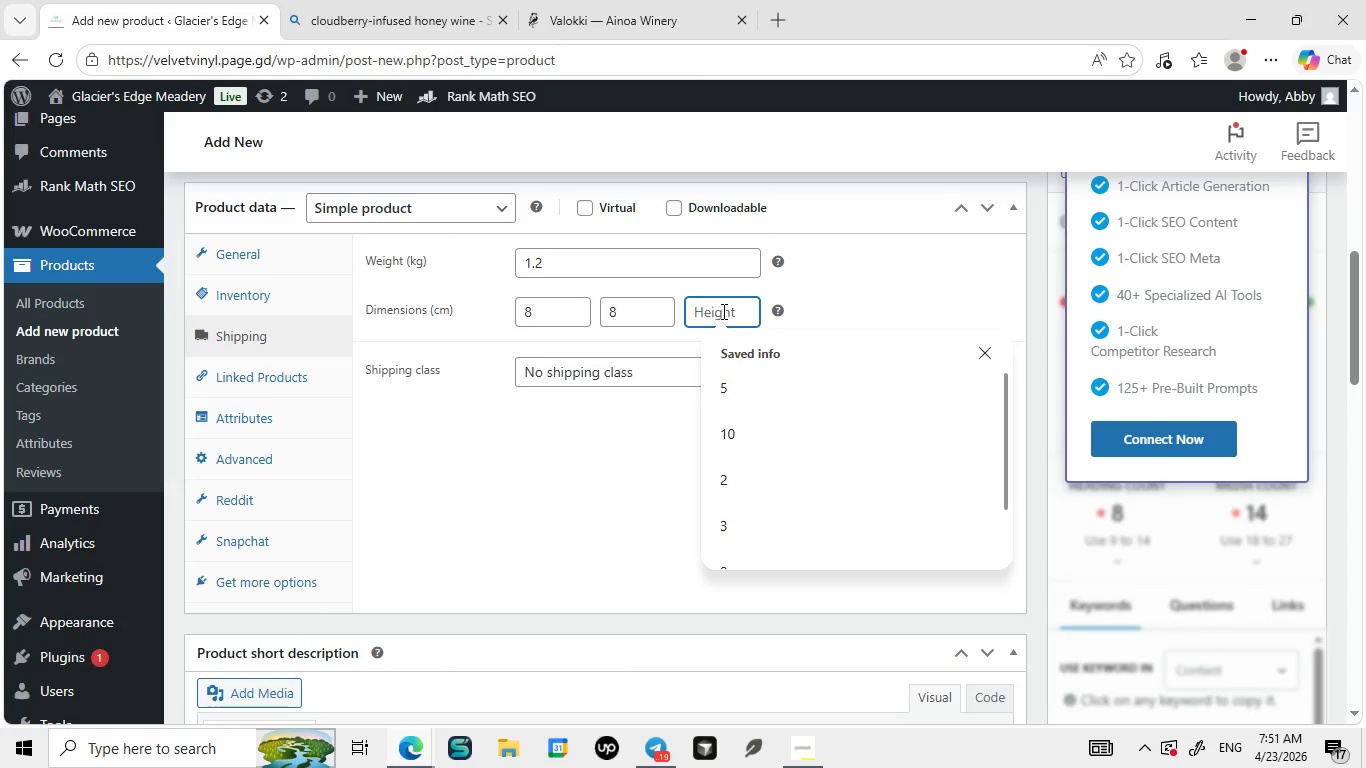 
type(30)
 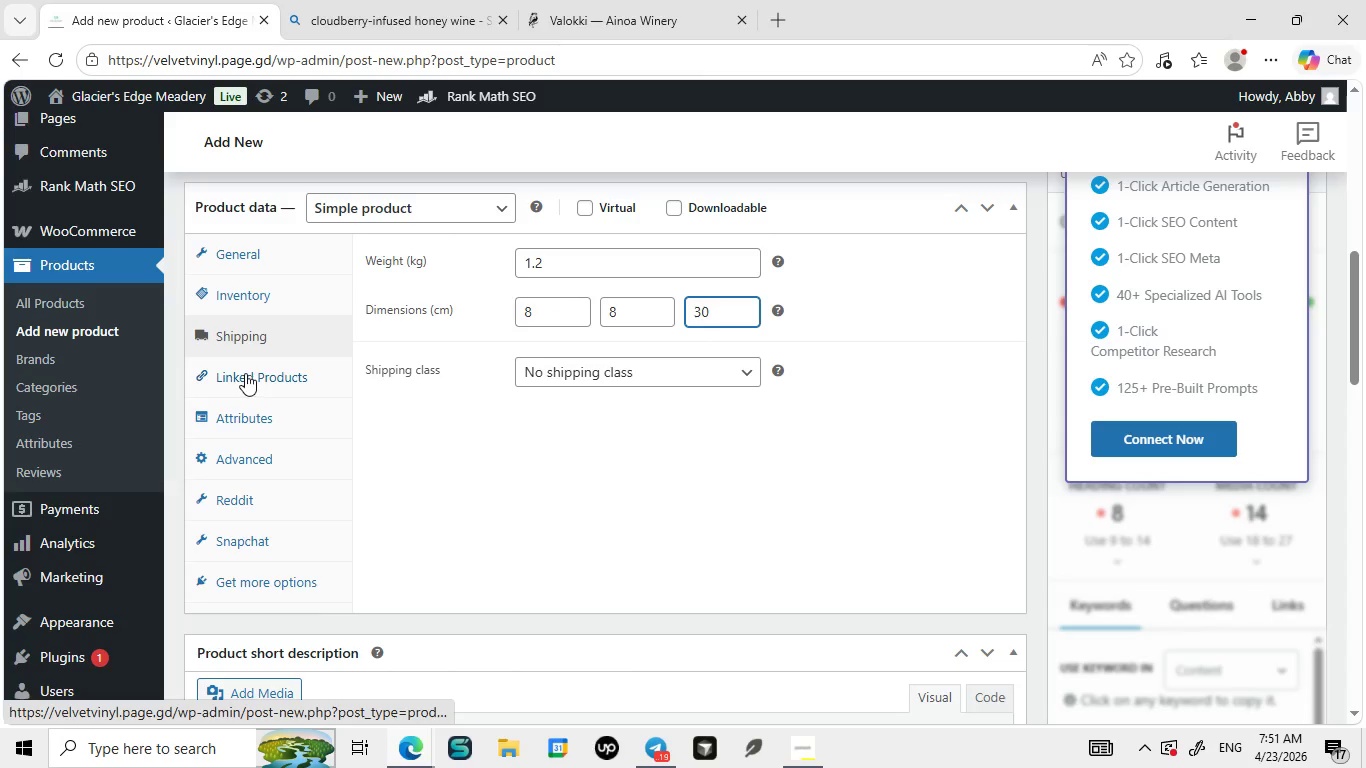 
left_click([245, 373])
 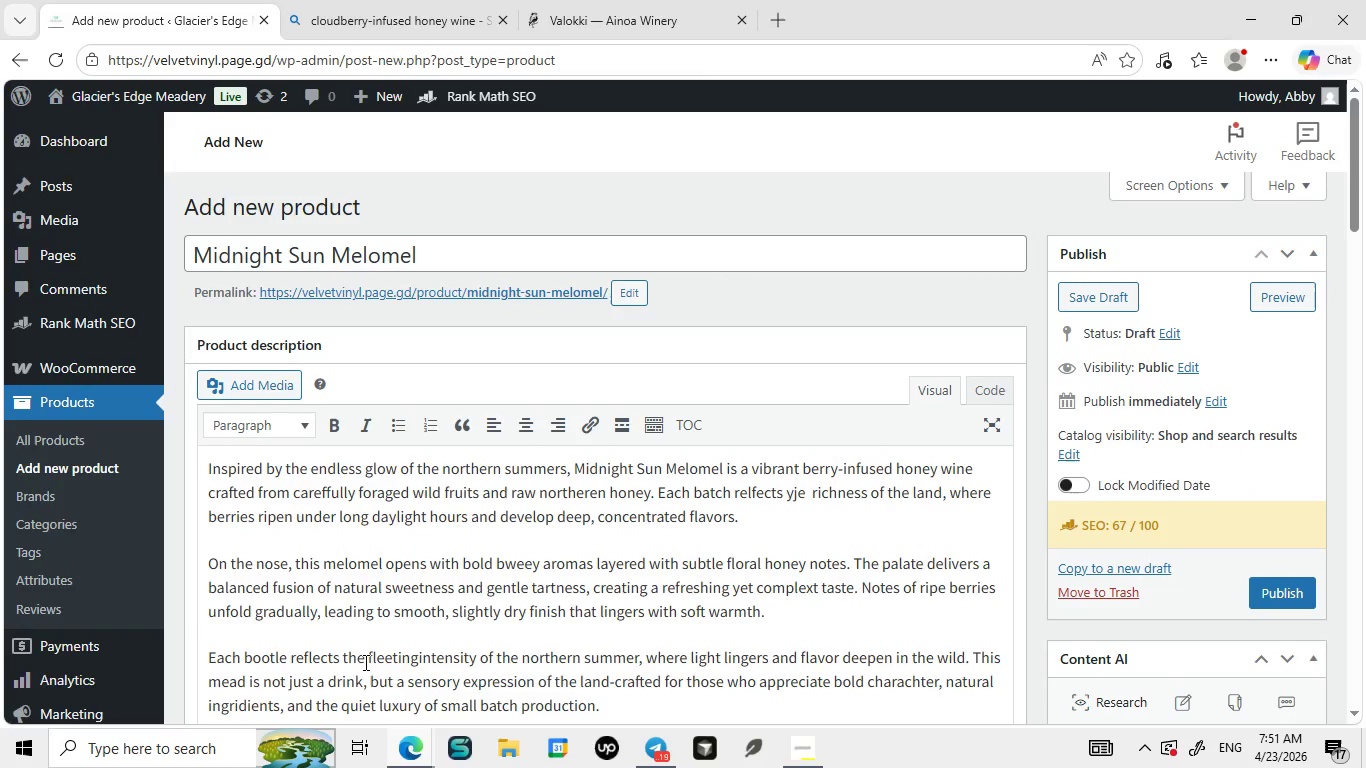 
wait(30.62)
 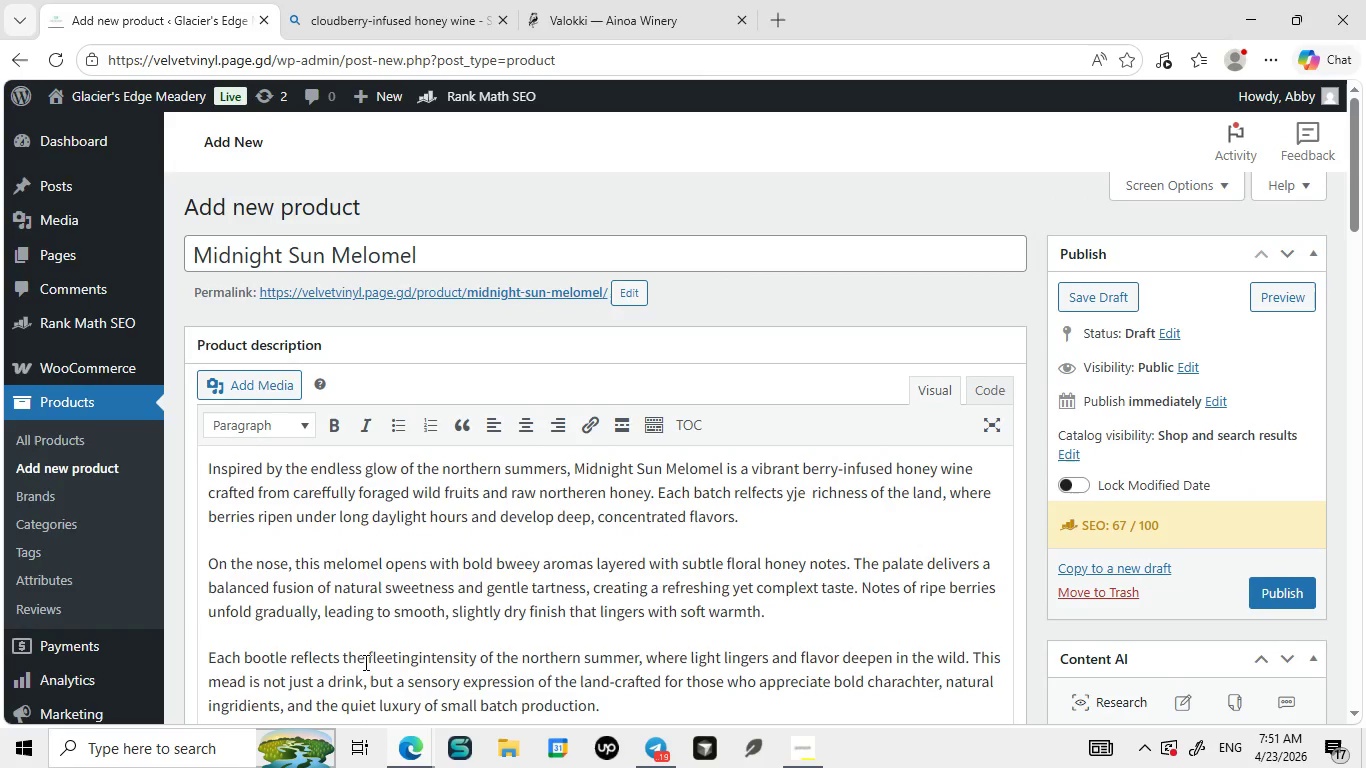 
left_click([794, 490])
 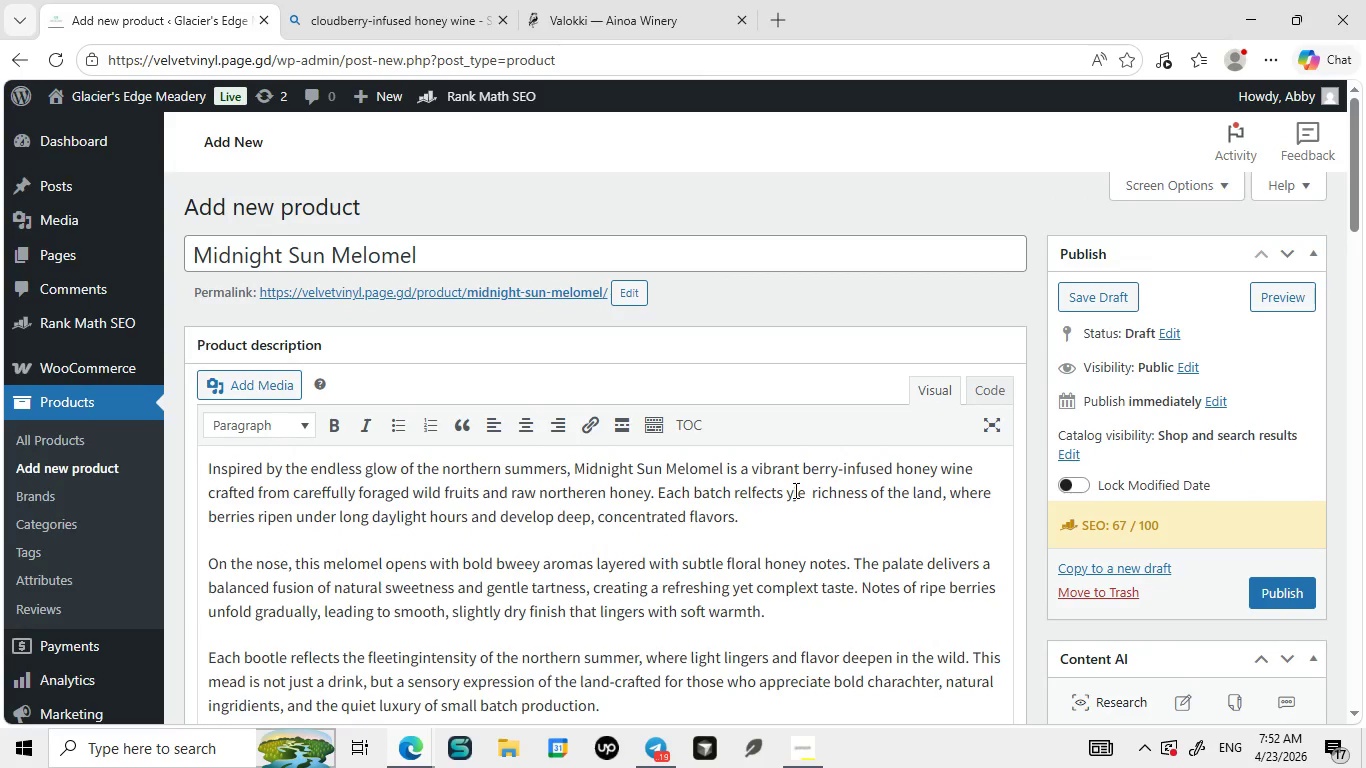 
key(ArrowRight)
 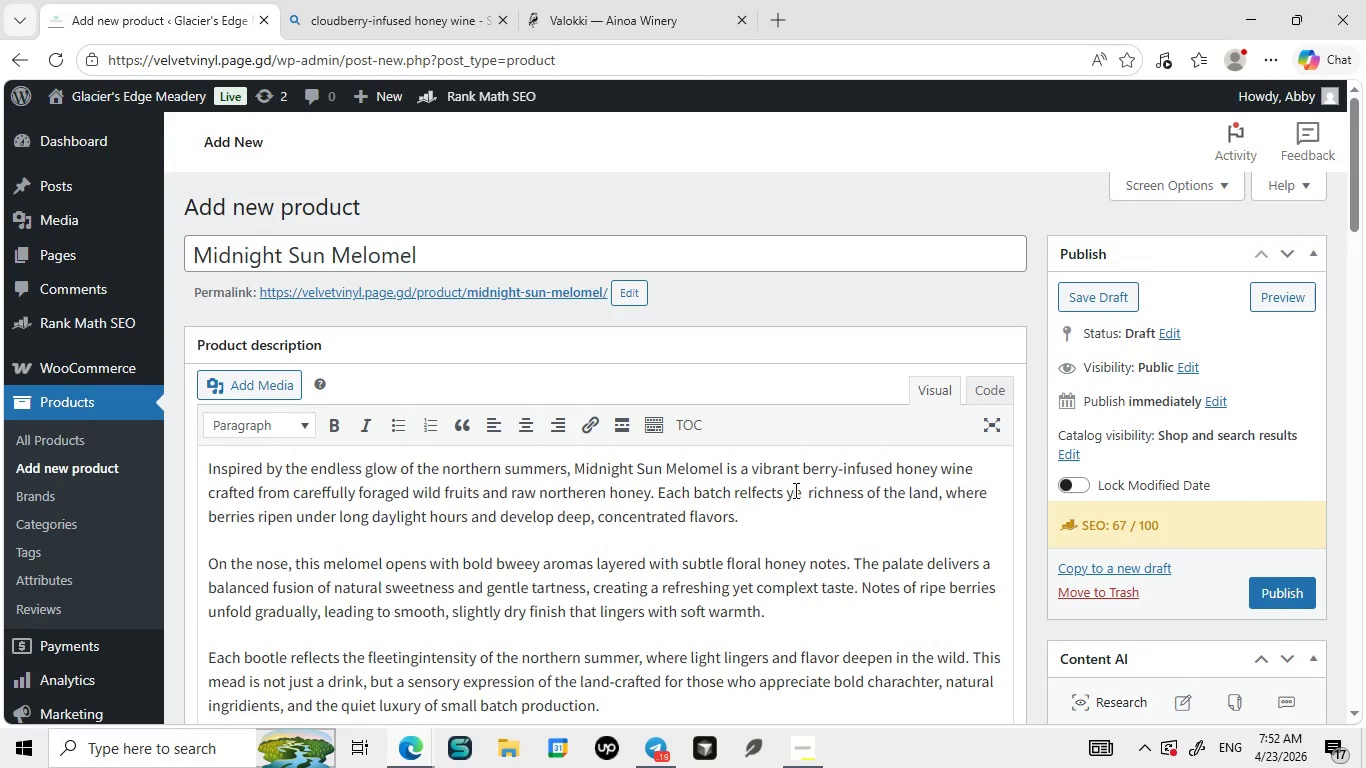 
key(Backspace)
key(Backspace)
type(TH)
key(Backspace)
key(Backspace)
type(Th)
 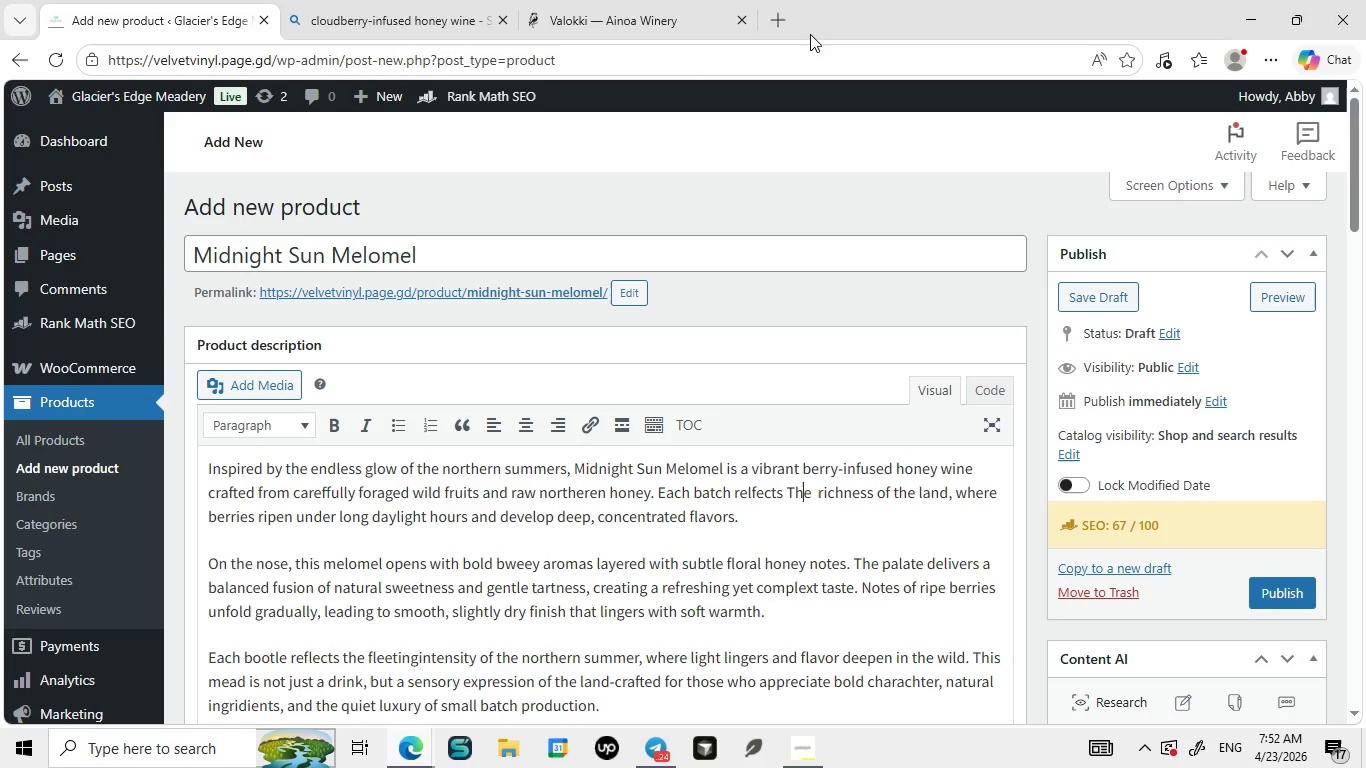 
wait(45.56)
 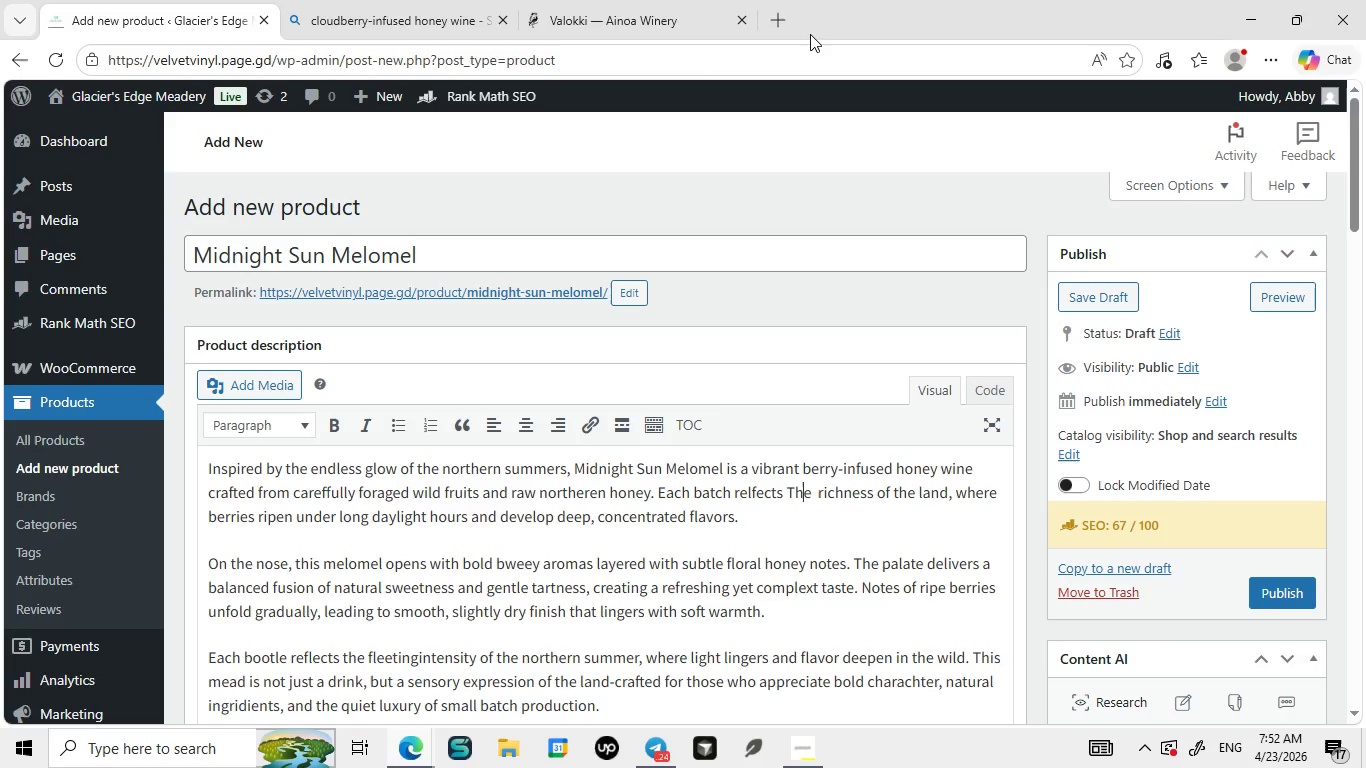 
double_click([1285, 53])
 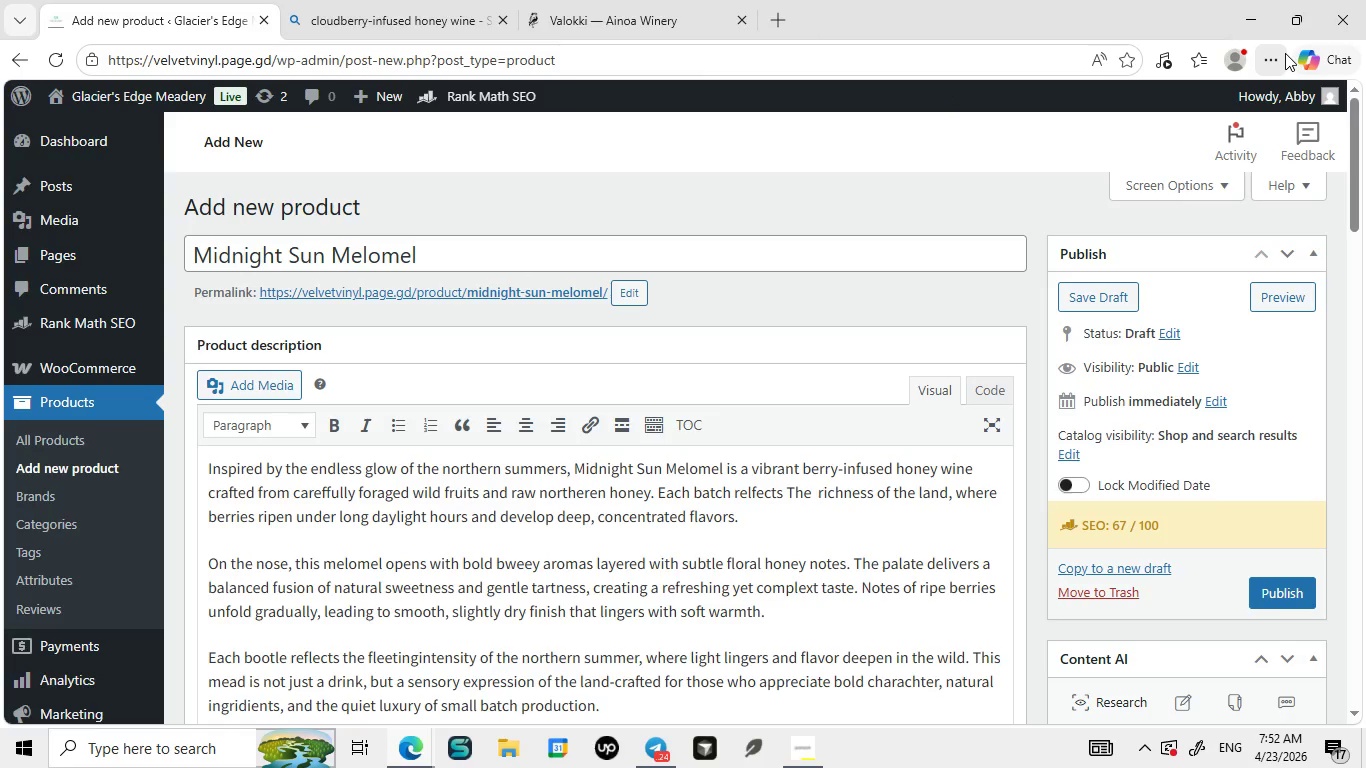 
left_click([1285, 53])
 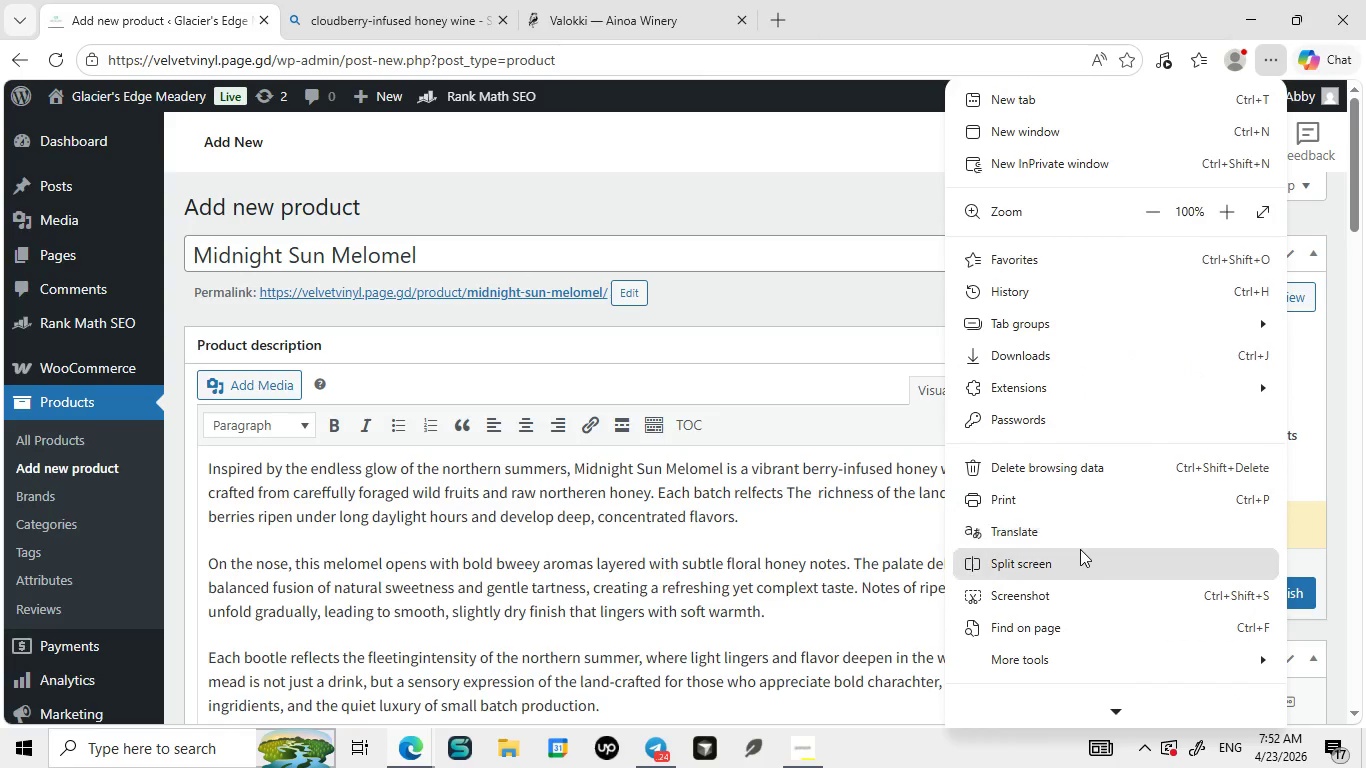 
scroll: coordinate [1080, 549], scroll_direction: down, amount: 2.0
 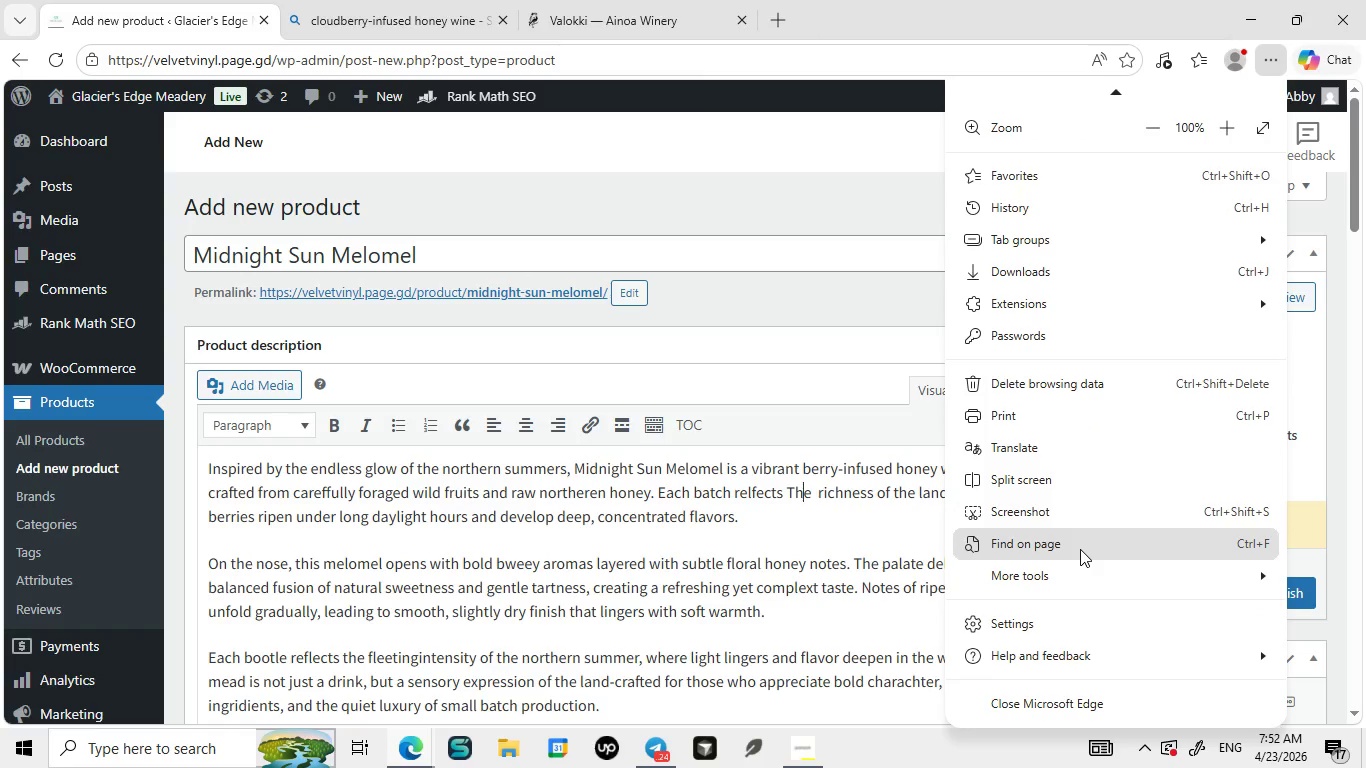 
mouse_move([1077, 588])
 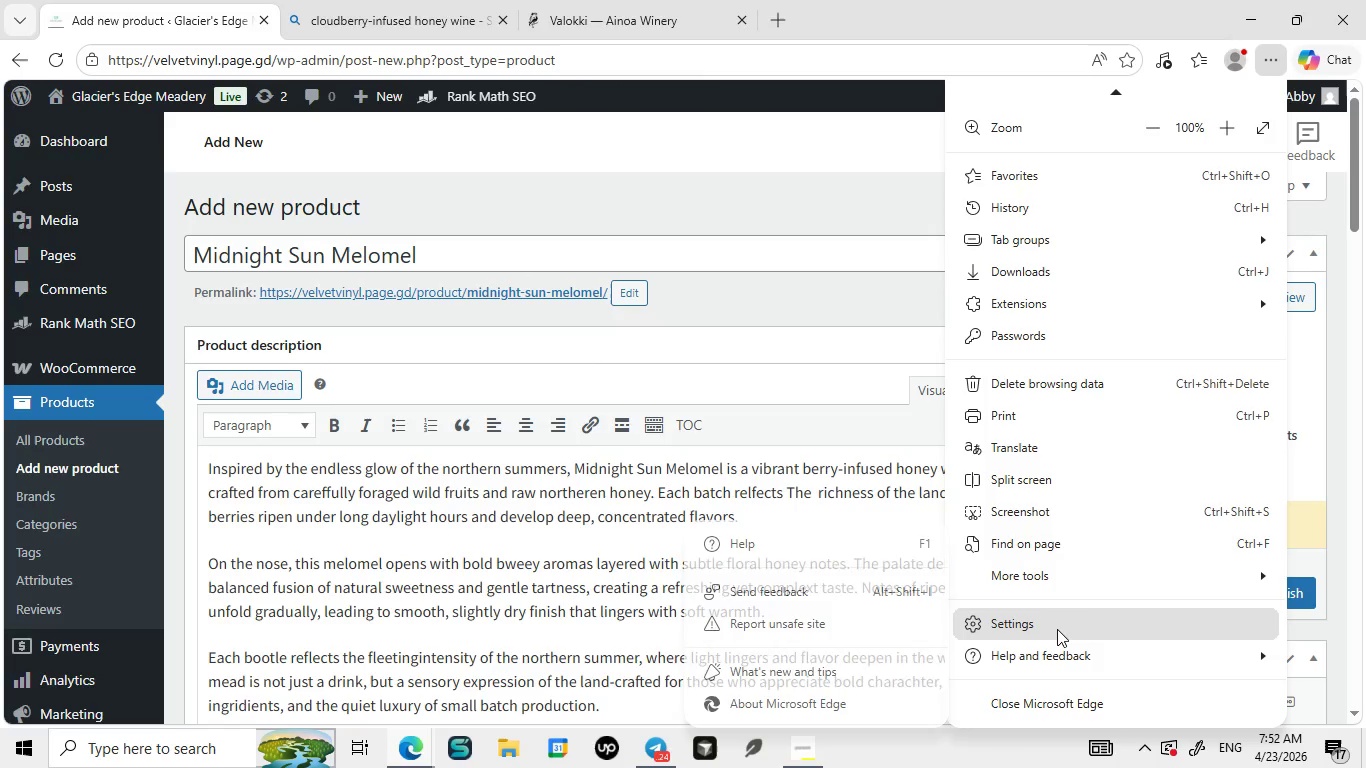 
left_click([1057, 629])
 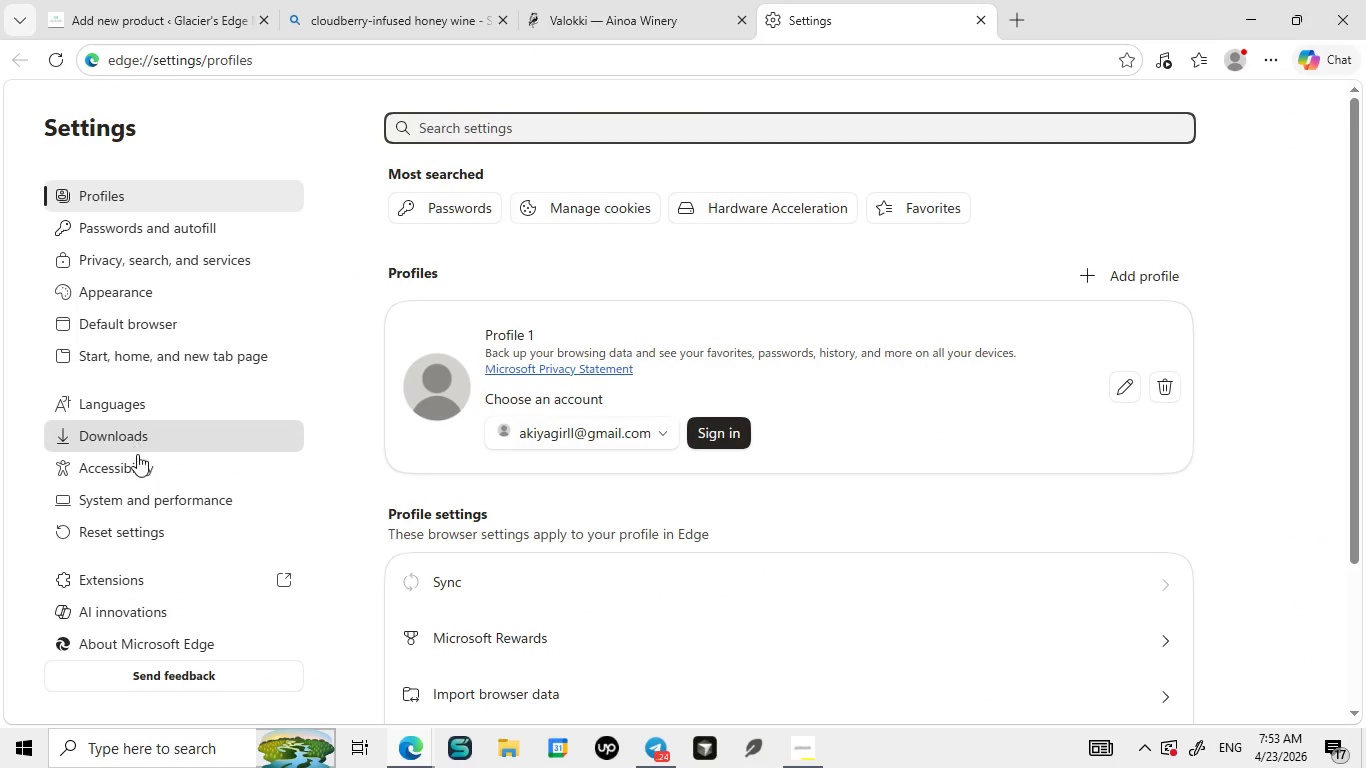 
left_click([130, 412])
 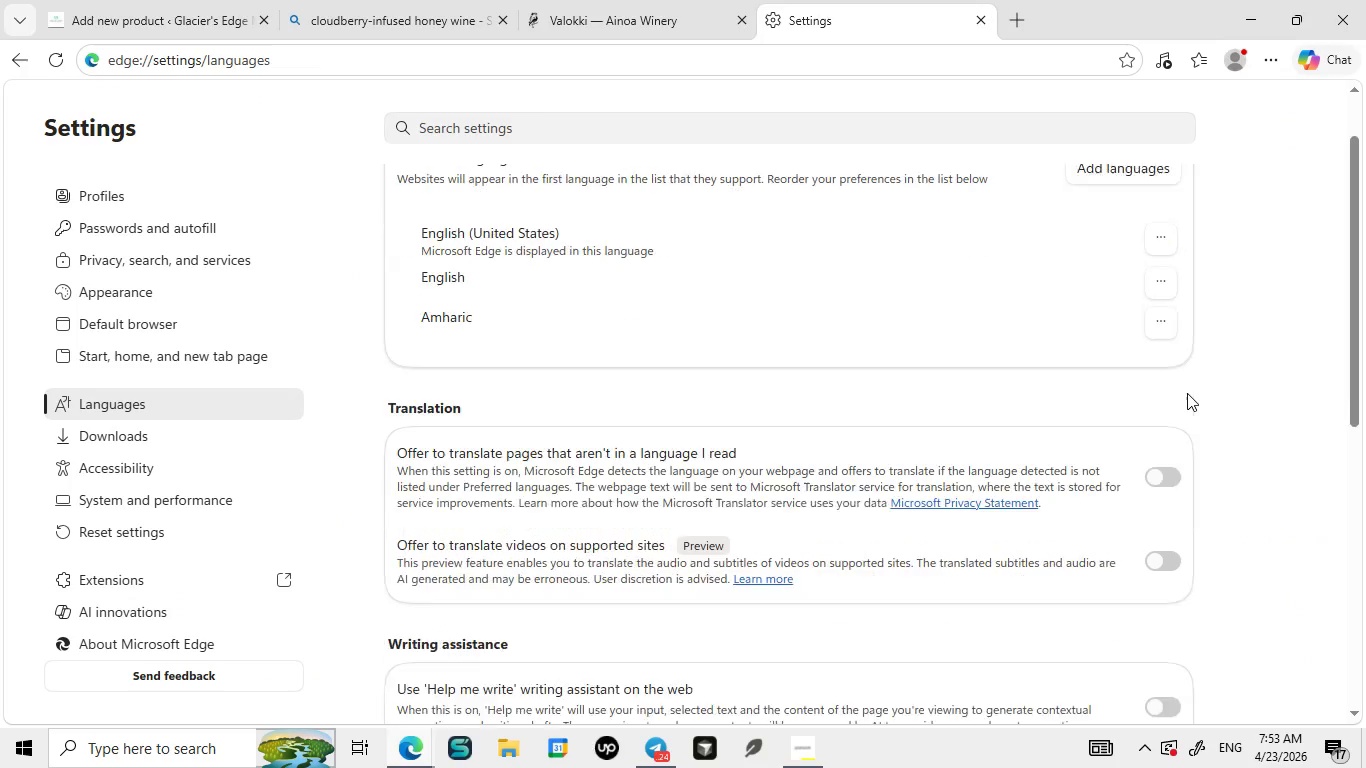 
mouse_move([1174, 414])
 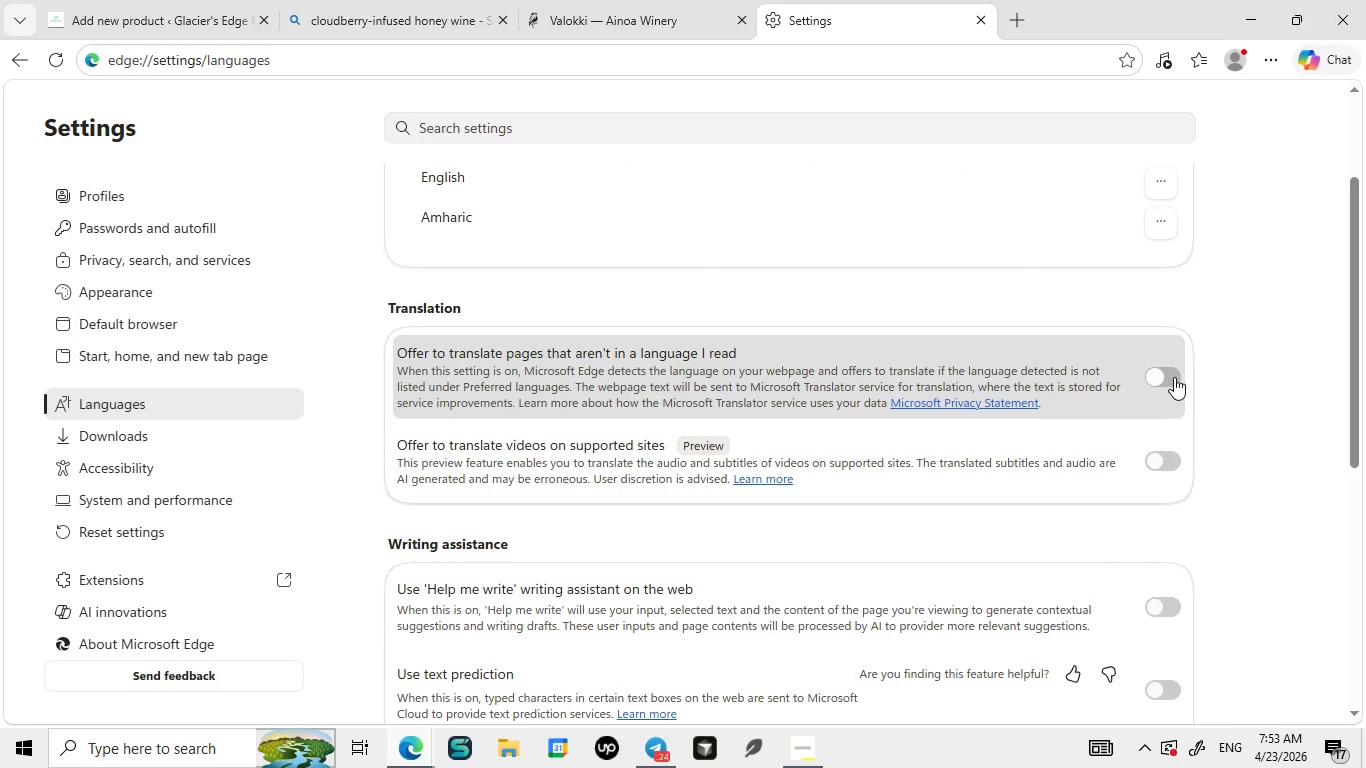 
left_click([1174, 377])
 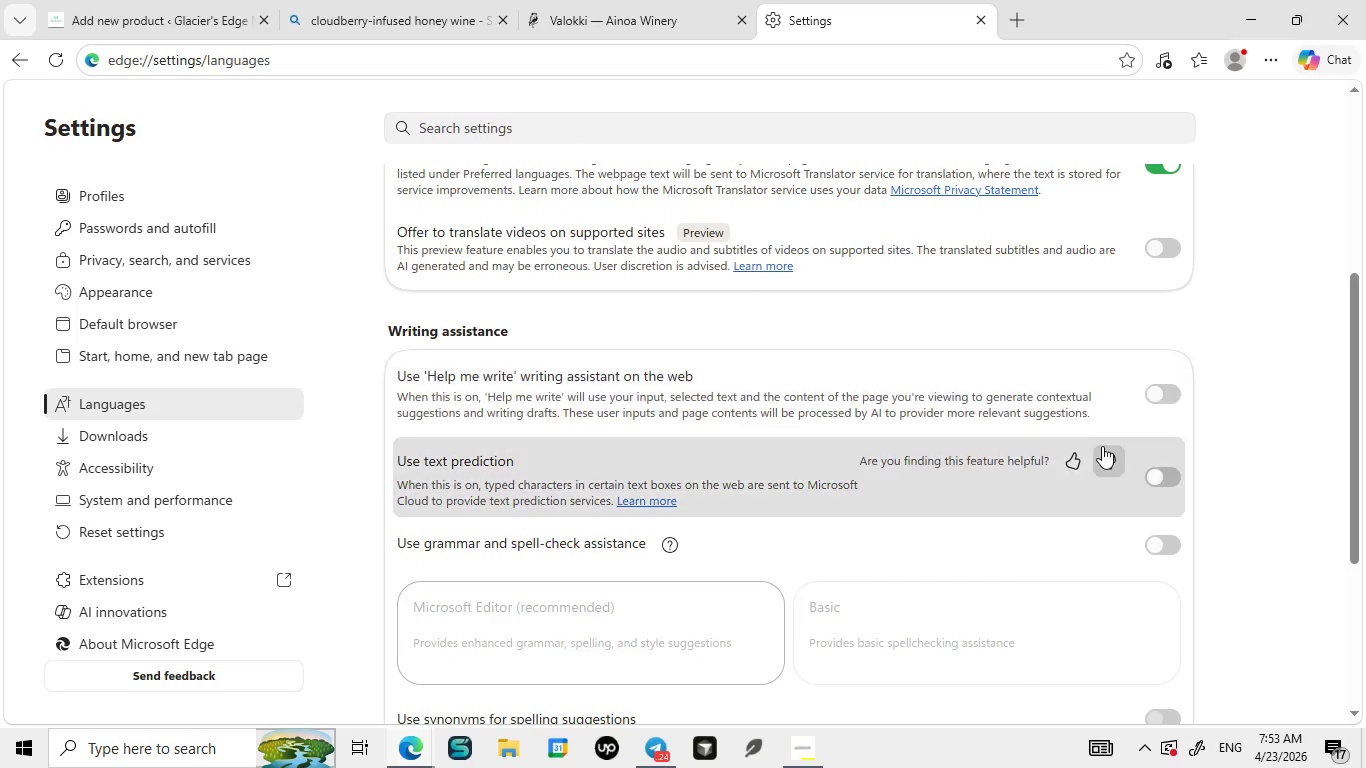 
left_click([1159, 478])
 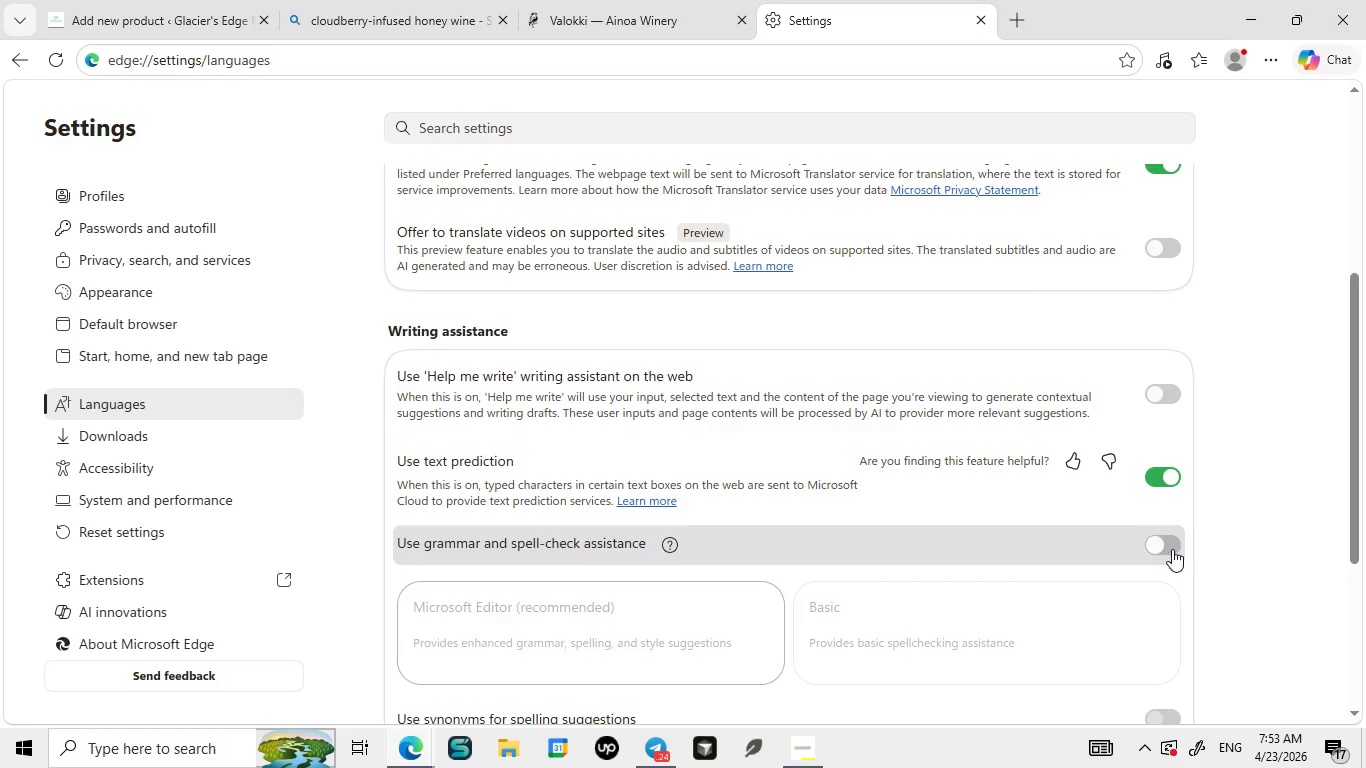 
left_click([1172, 550])
 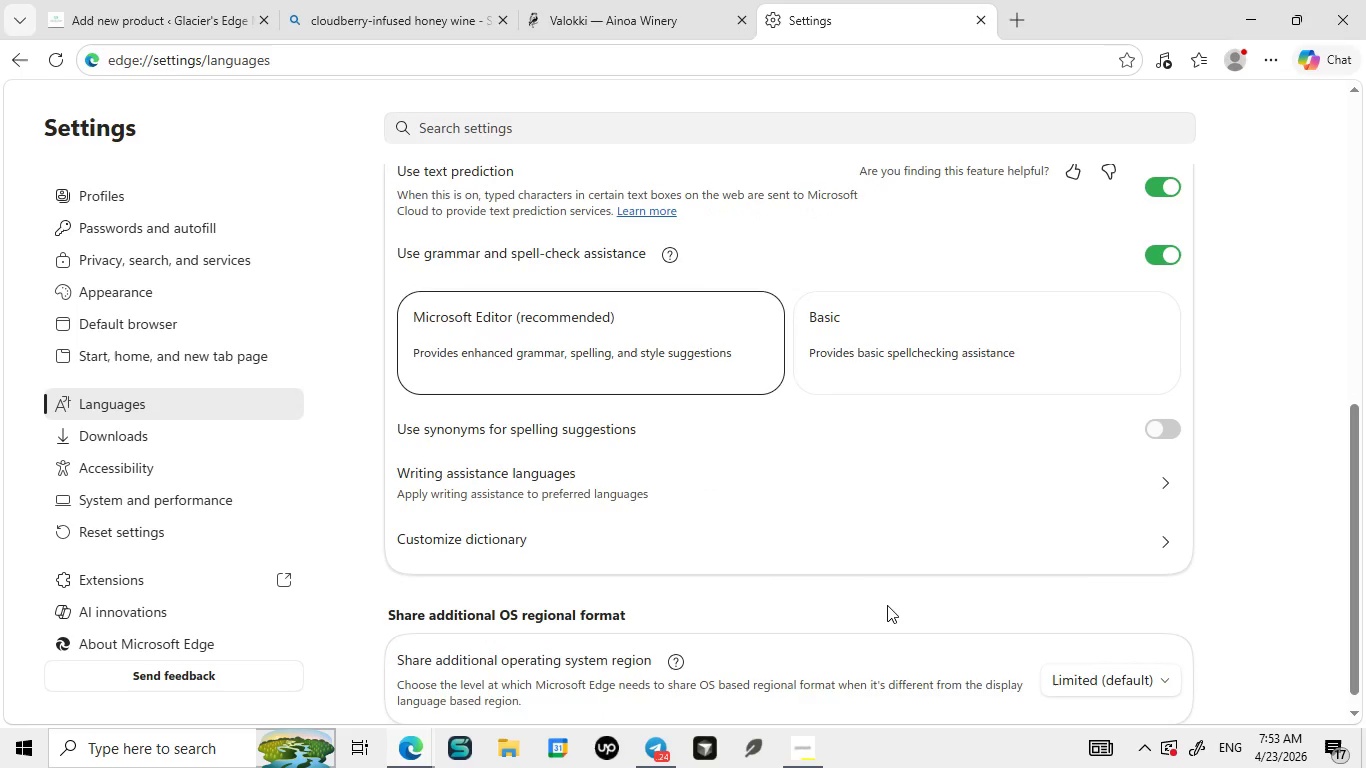 
wait(6.36)
 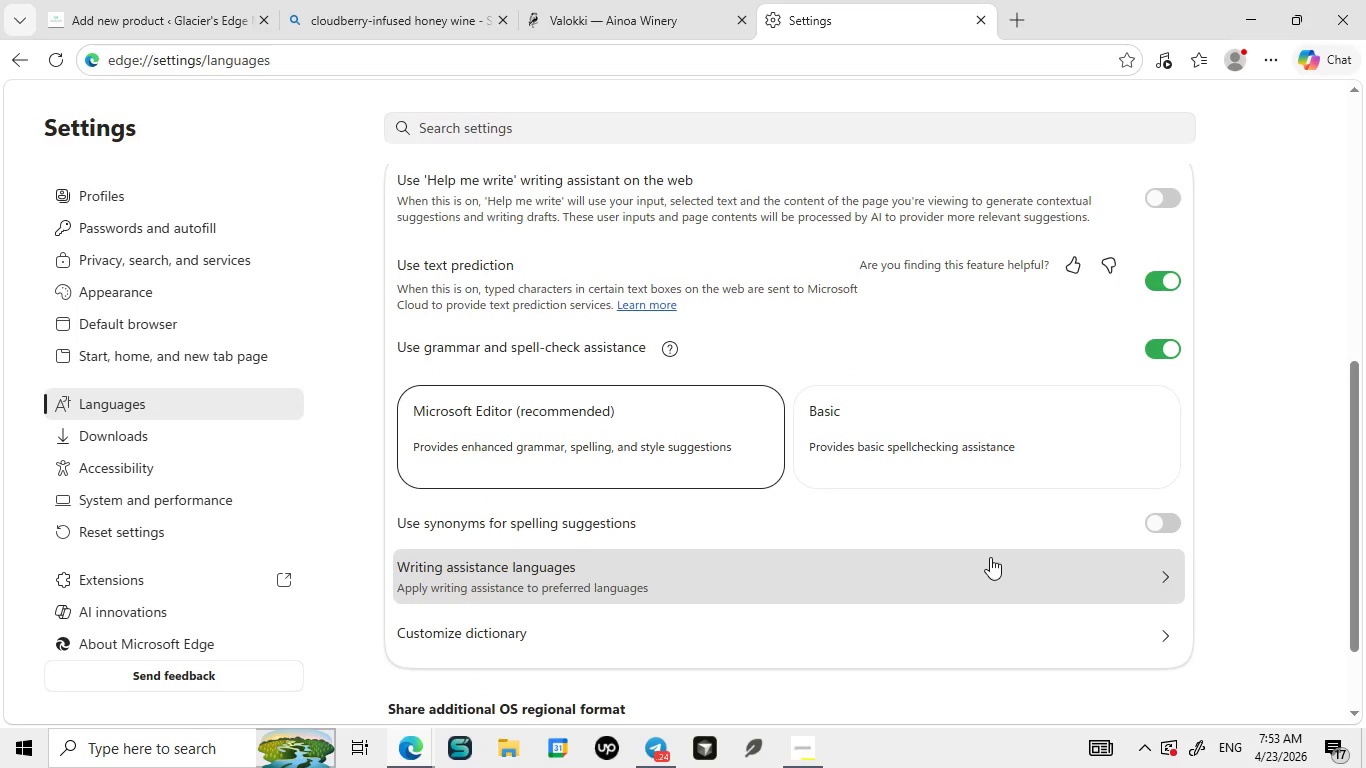 
mouse_move([256, 19])
 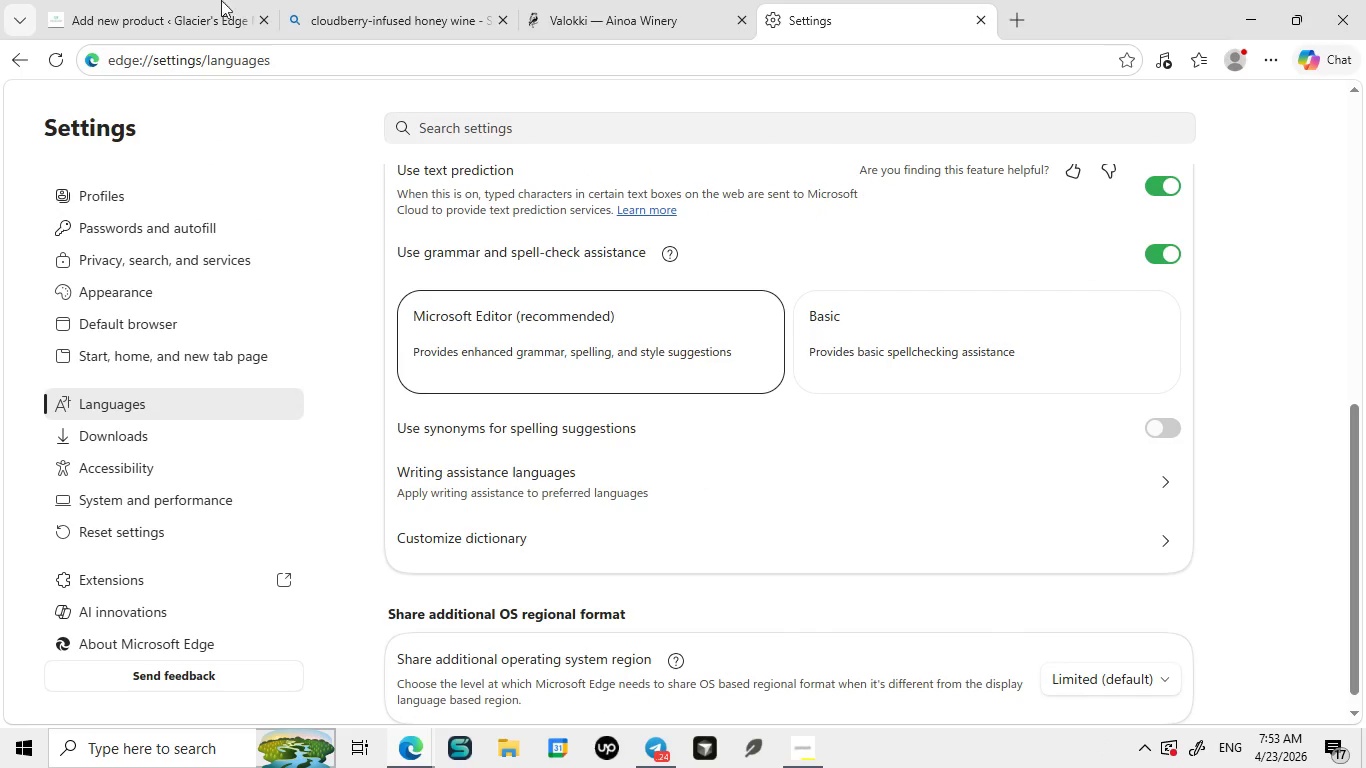 
left_click([227, 0])
 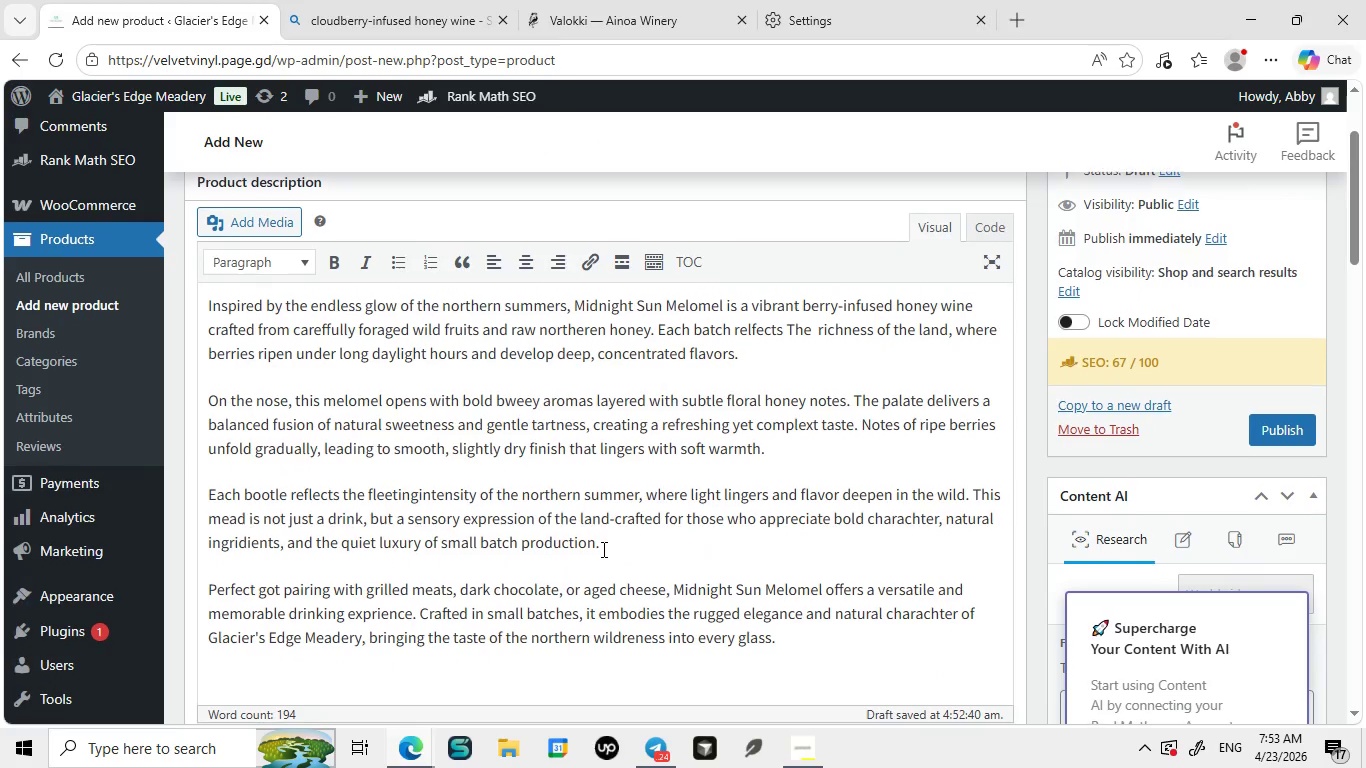 
left_click([677, 570])
 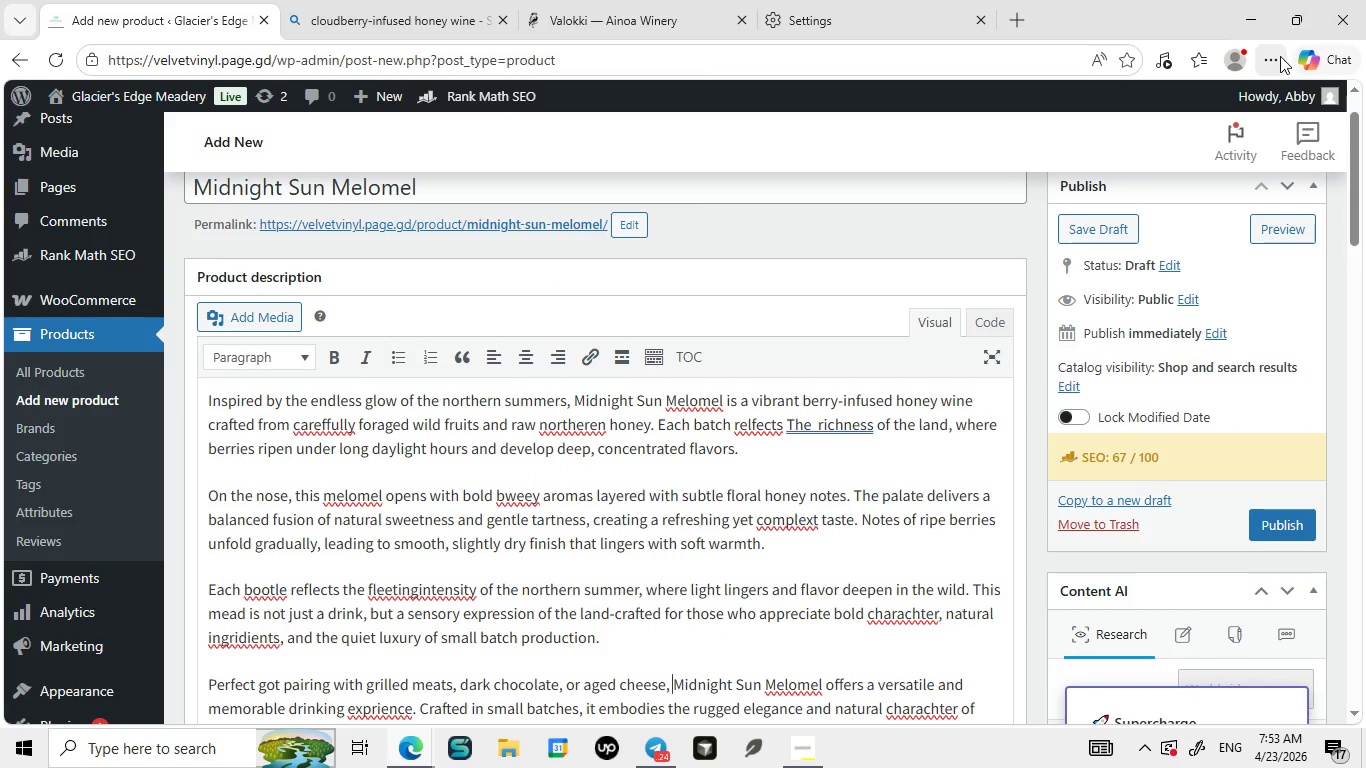 
left_click([801, 6])
 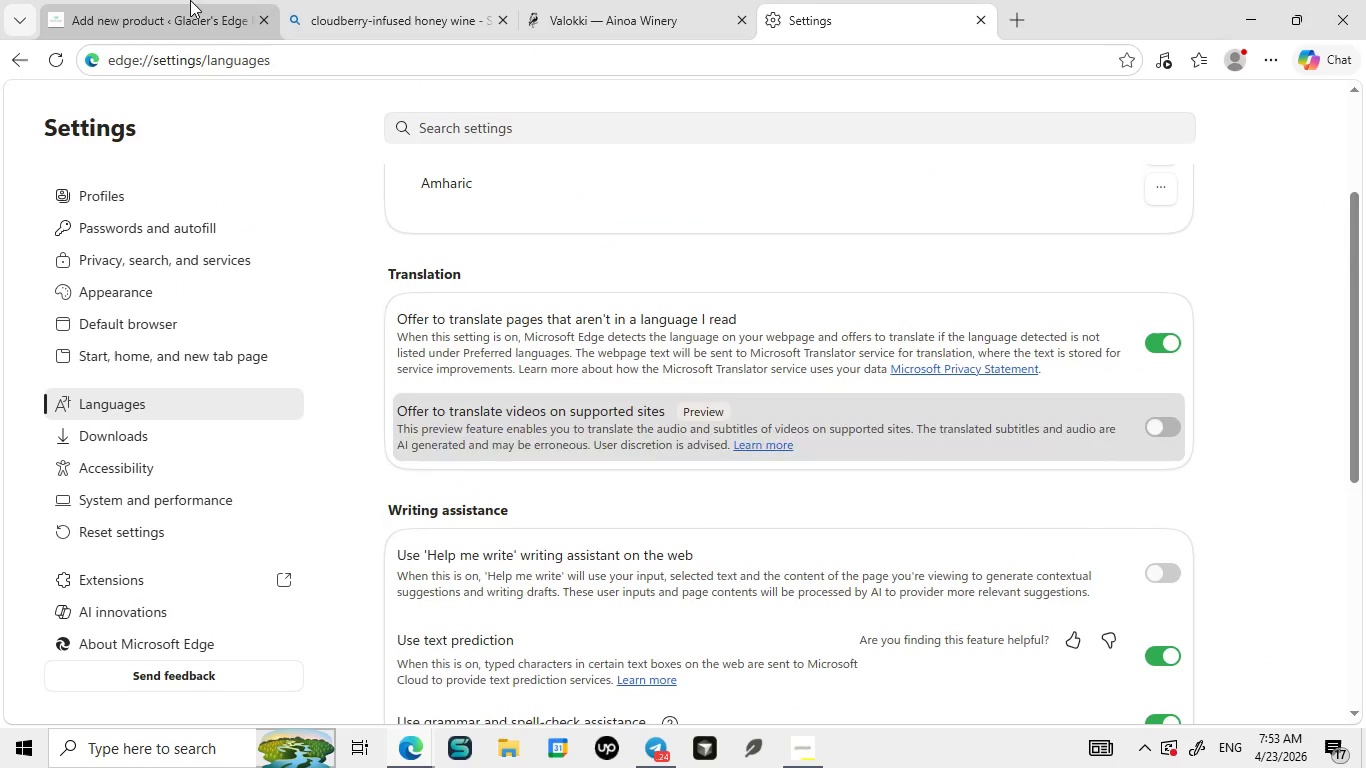 
left_click([144, 0])
 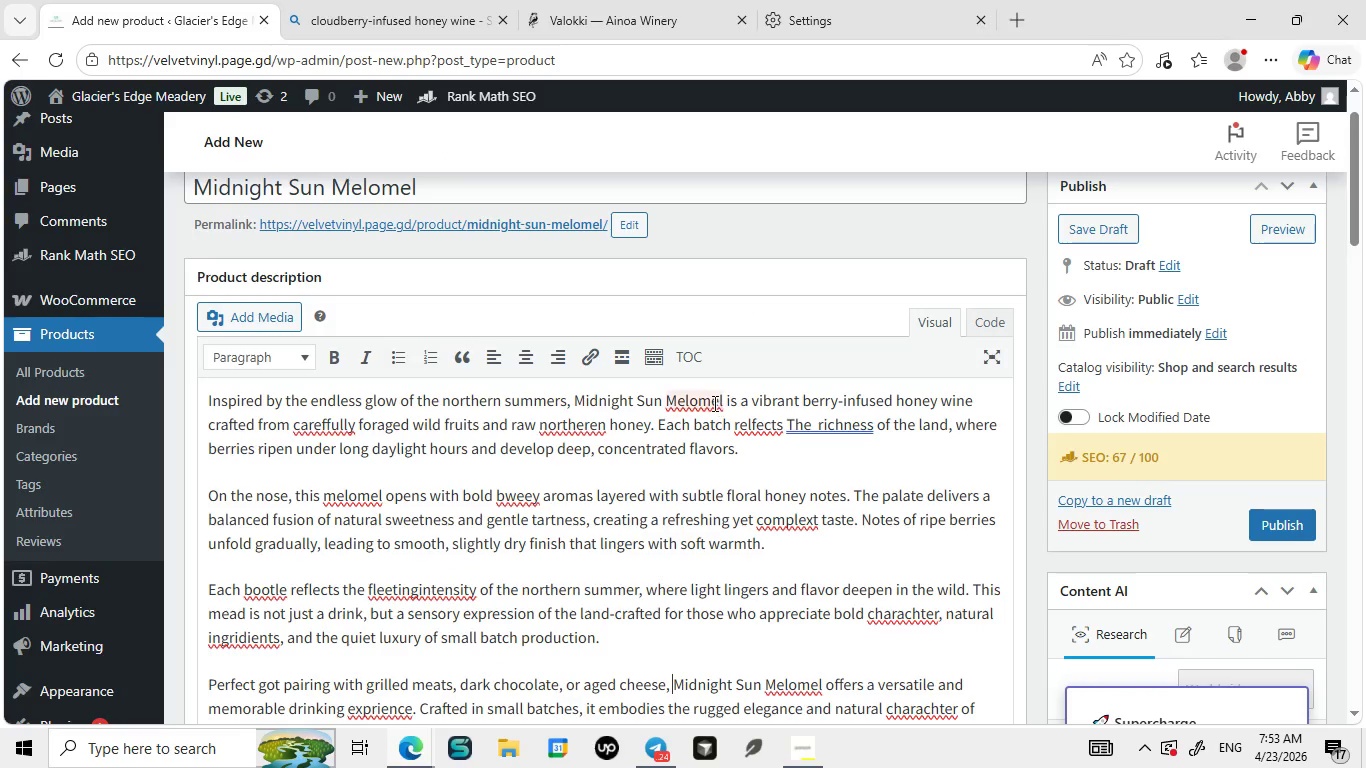 
left_click([710, 403])
 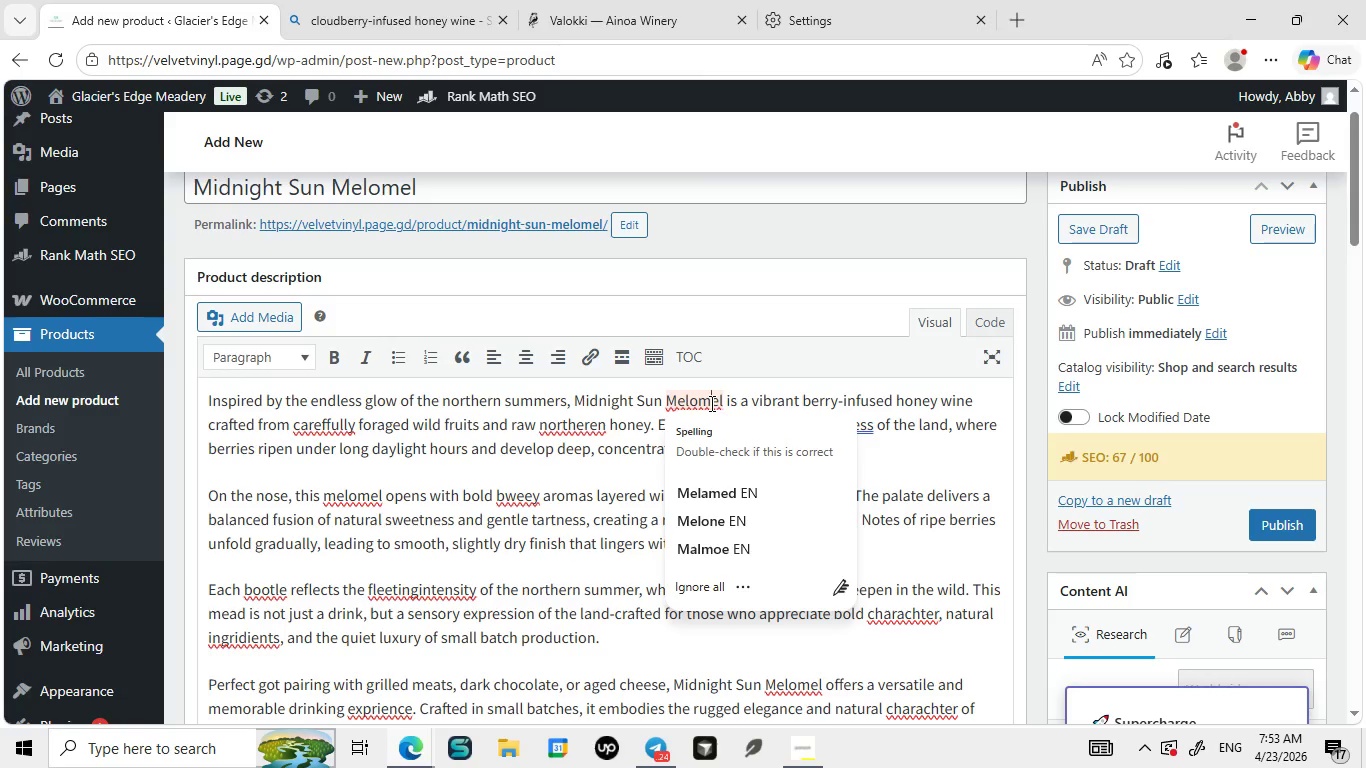 
wait(14.5)
 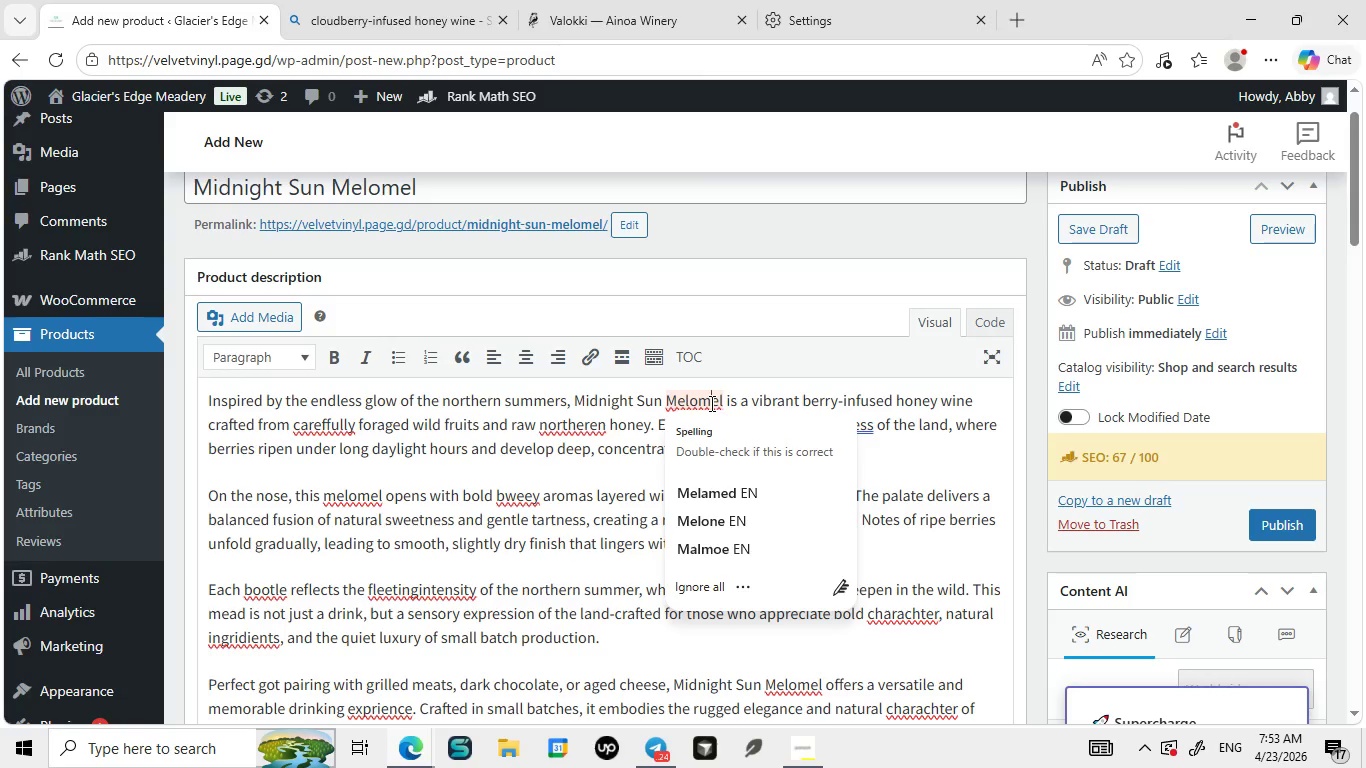 
left_click([590, 434])
 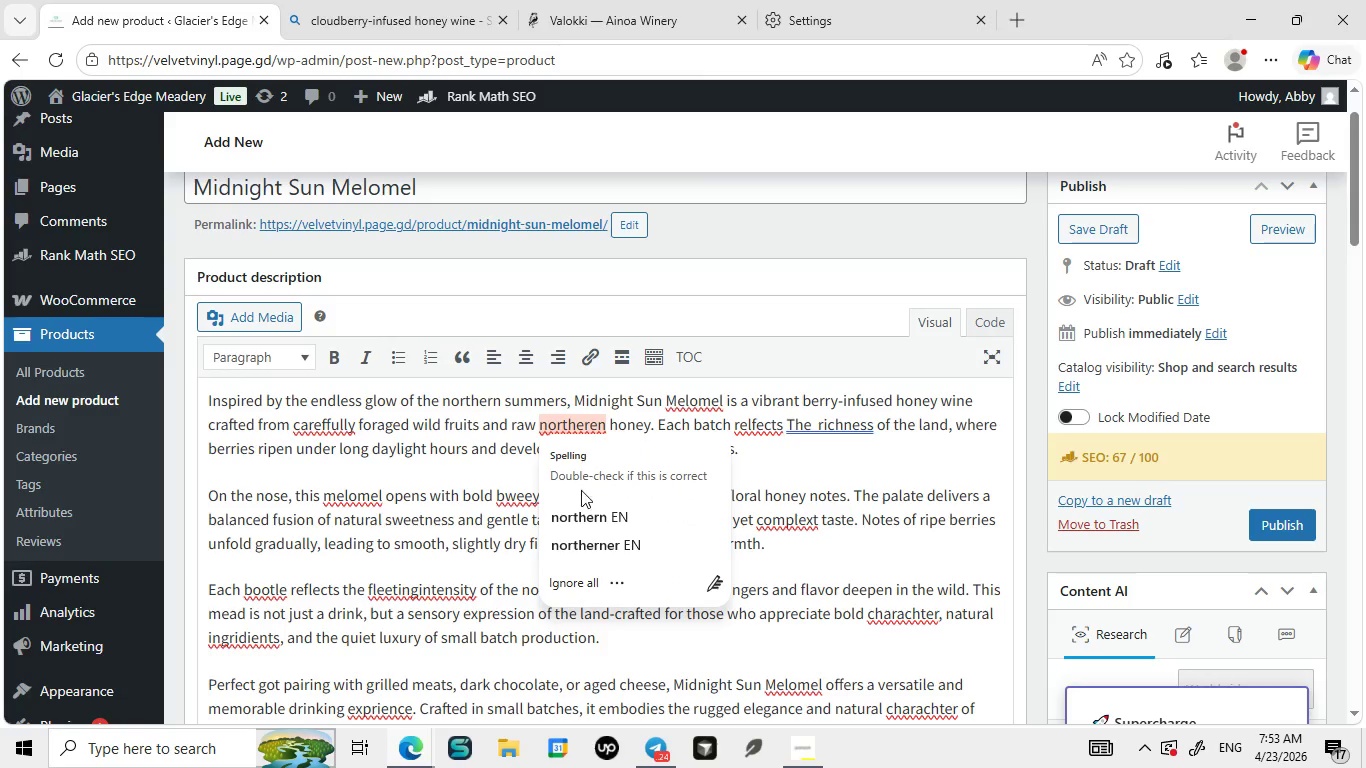 
left_click([579, 521])
 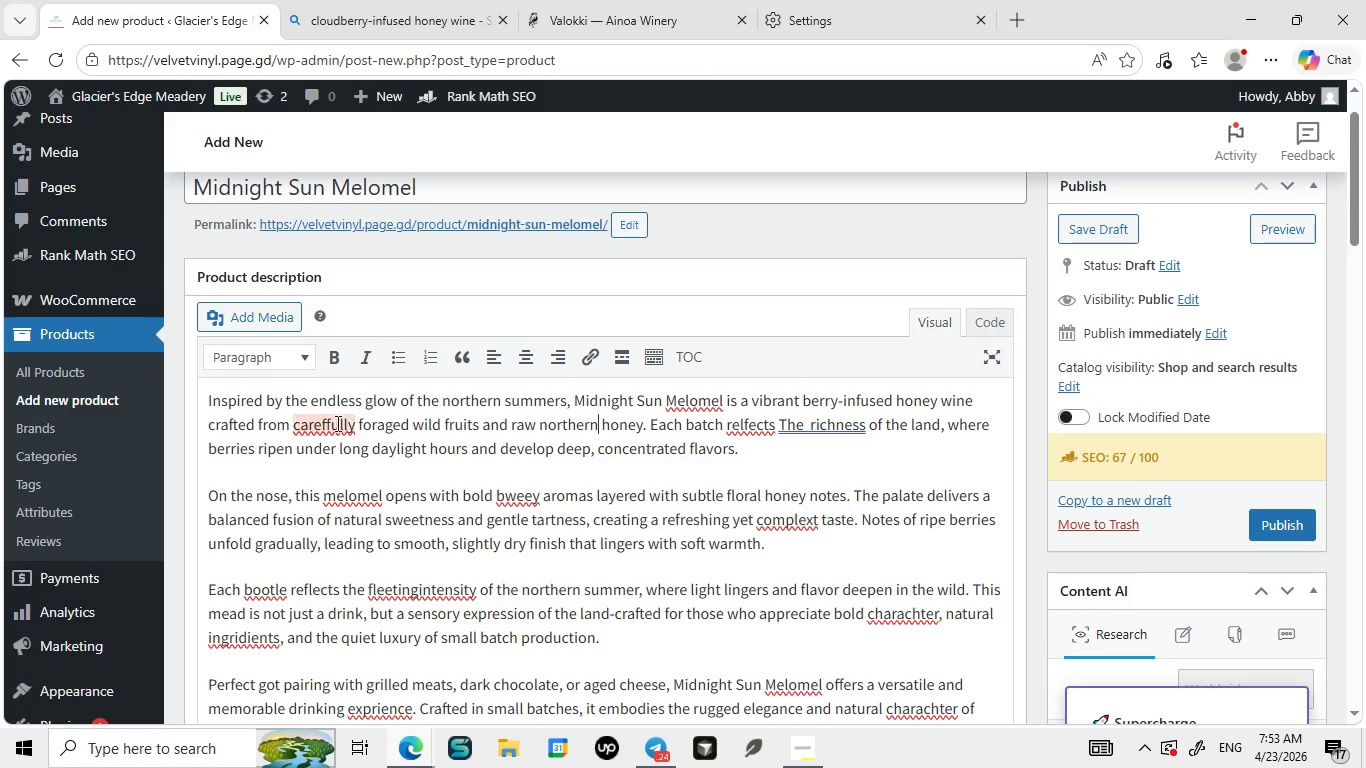 
left_click([329, 426])
 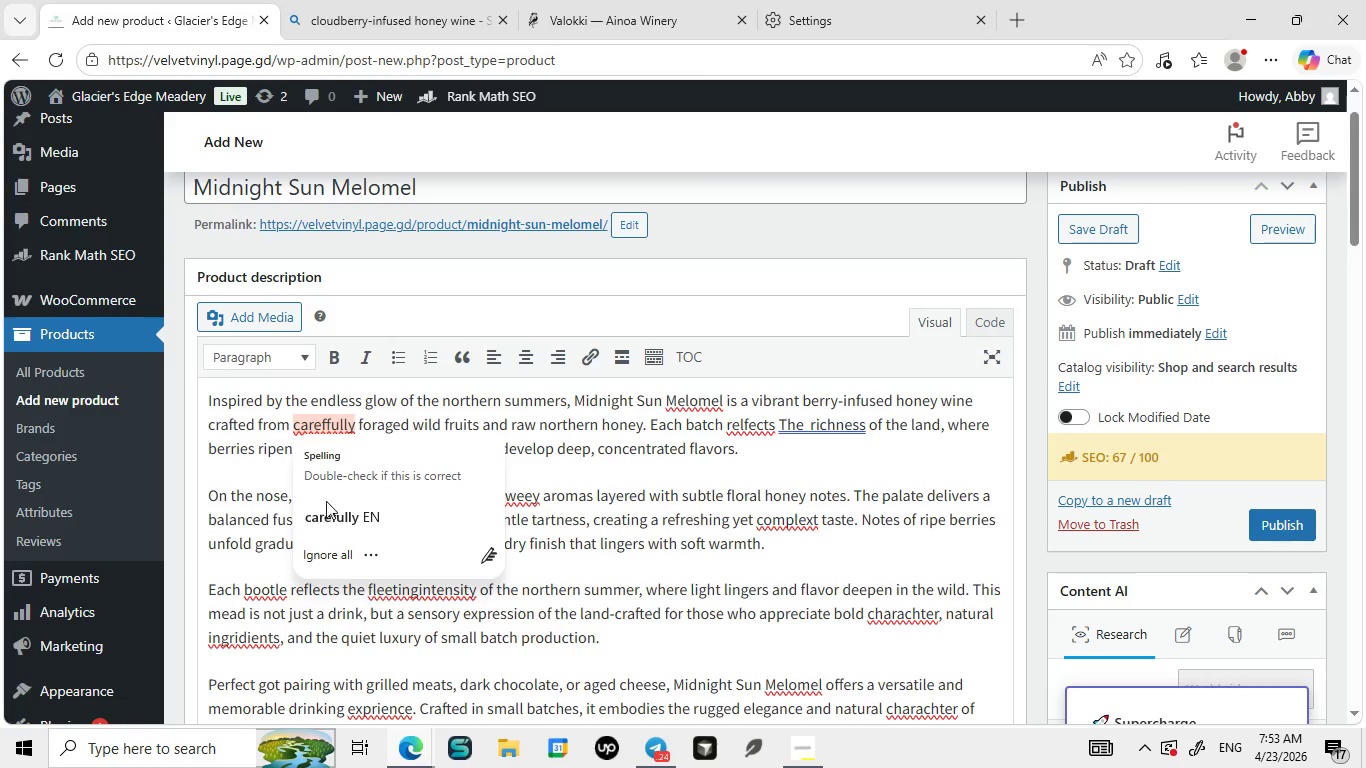 
left_click([321, 512])
 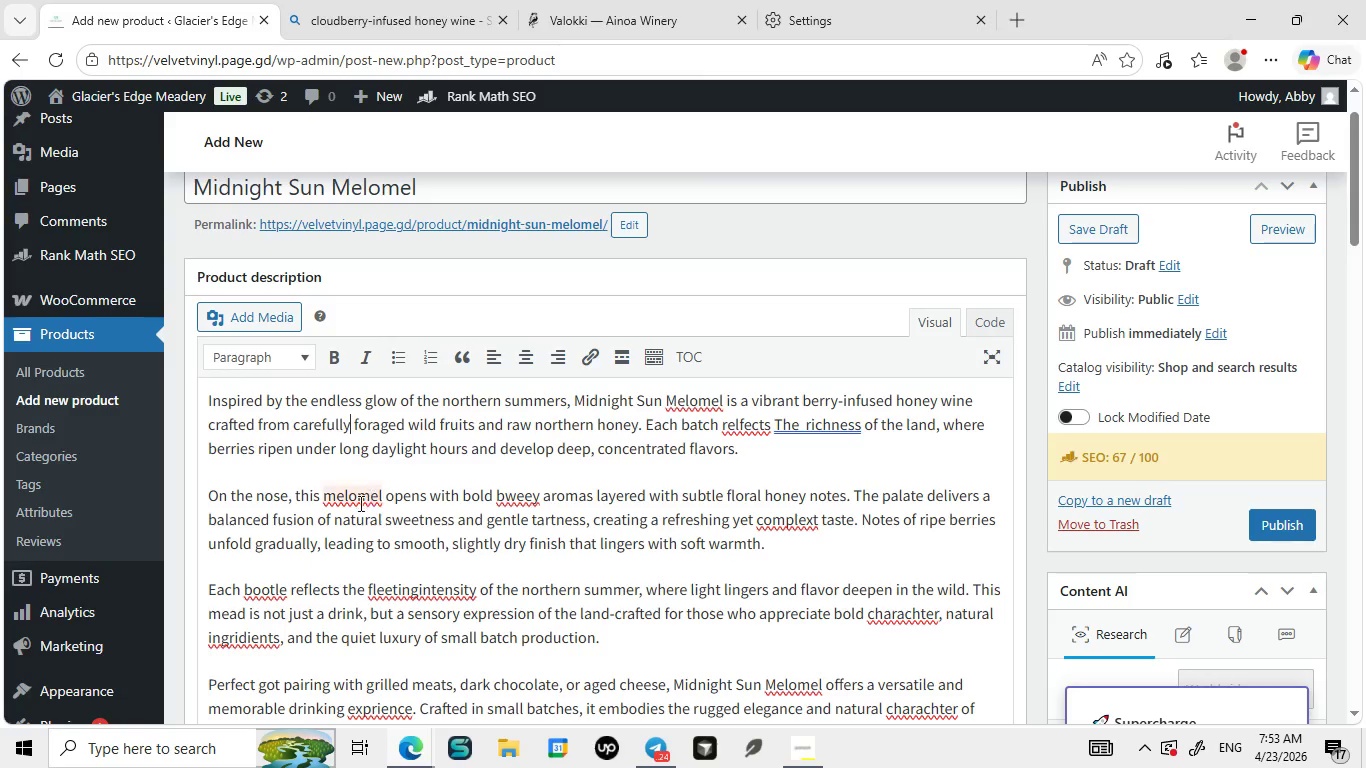 
left_click([355, 504])
 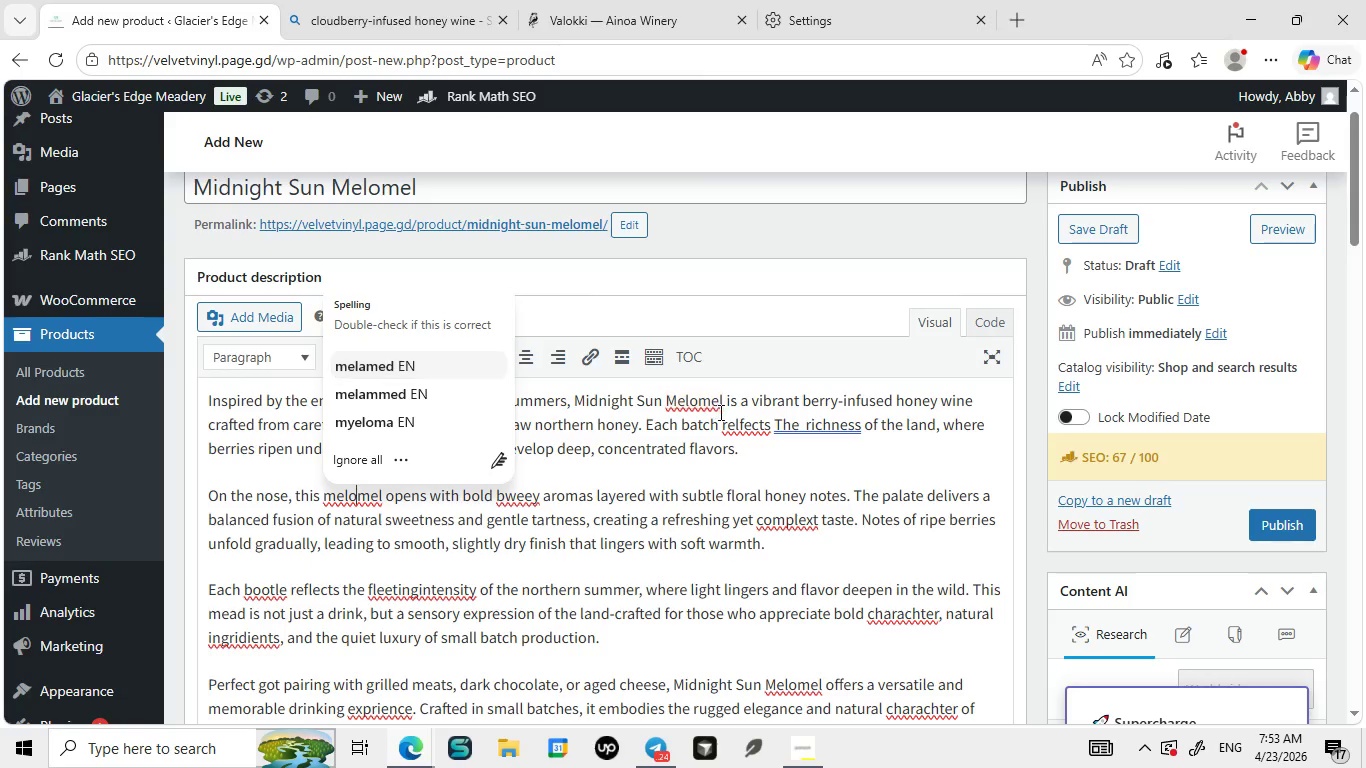 
left_click([750, 426])
 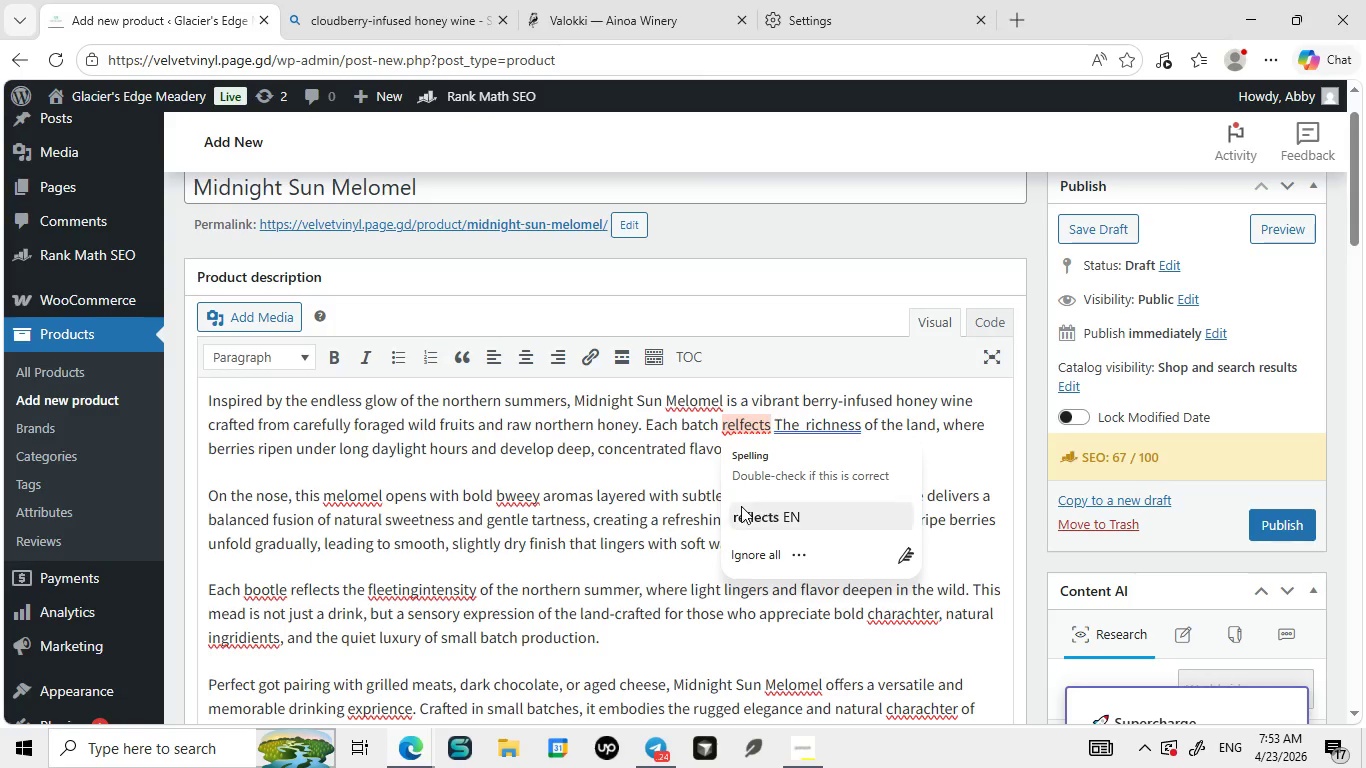 
left_click([748, 516])
 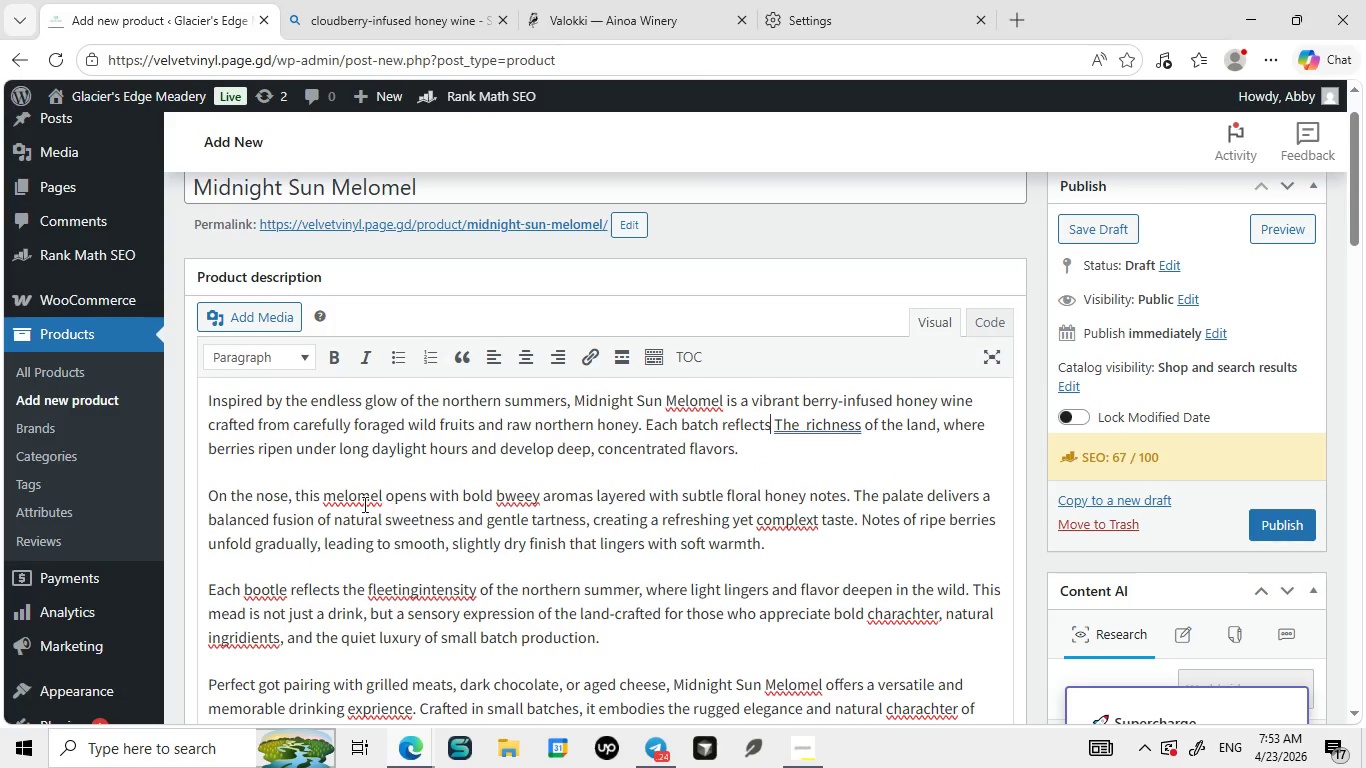 
left_click([353, 499])
 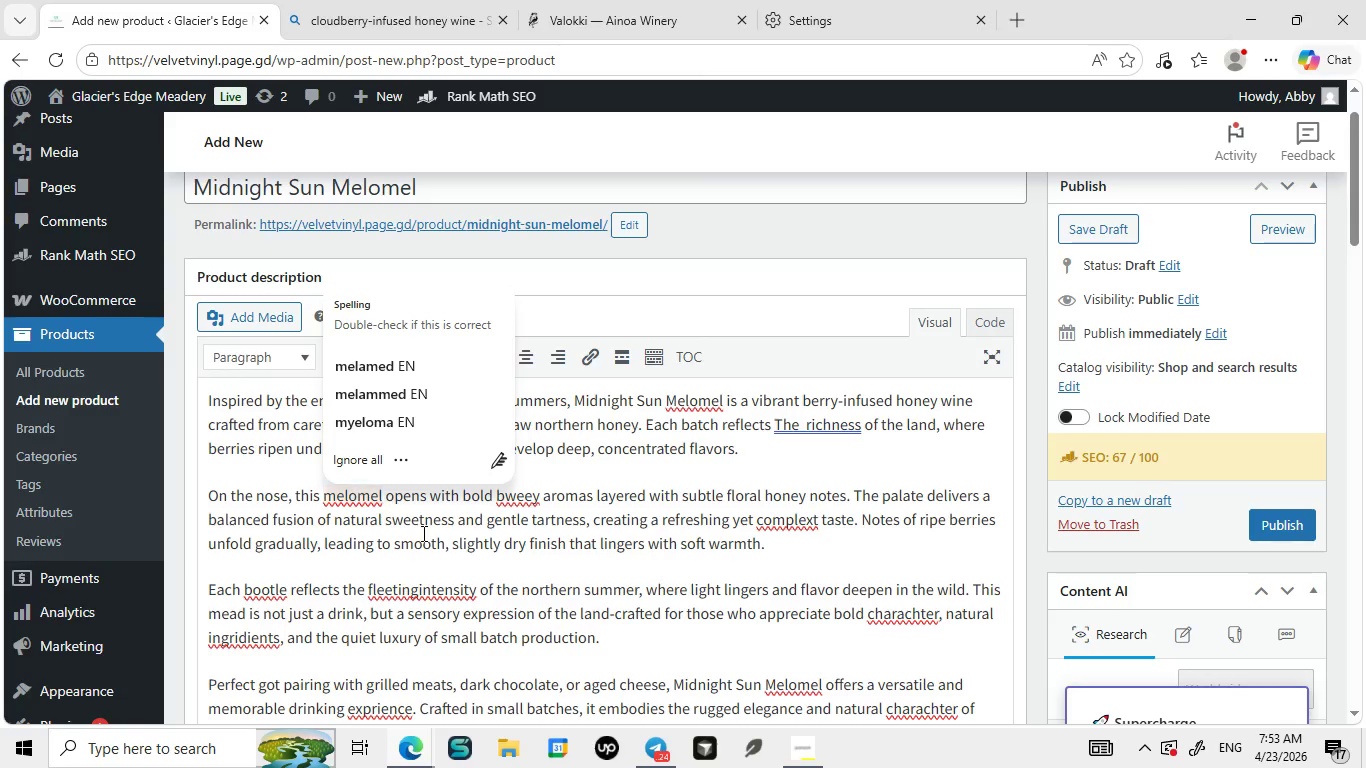 
left_click([422, 534])
 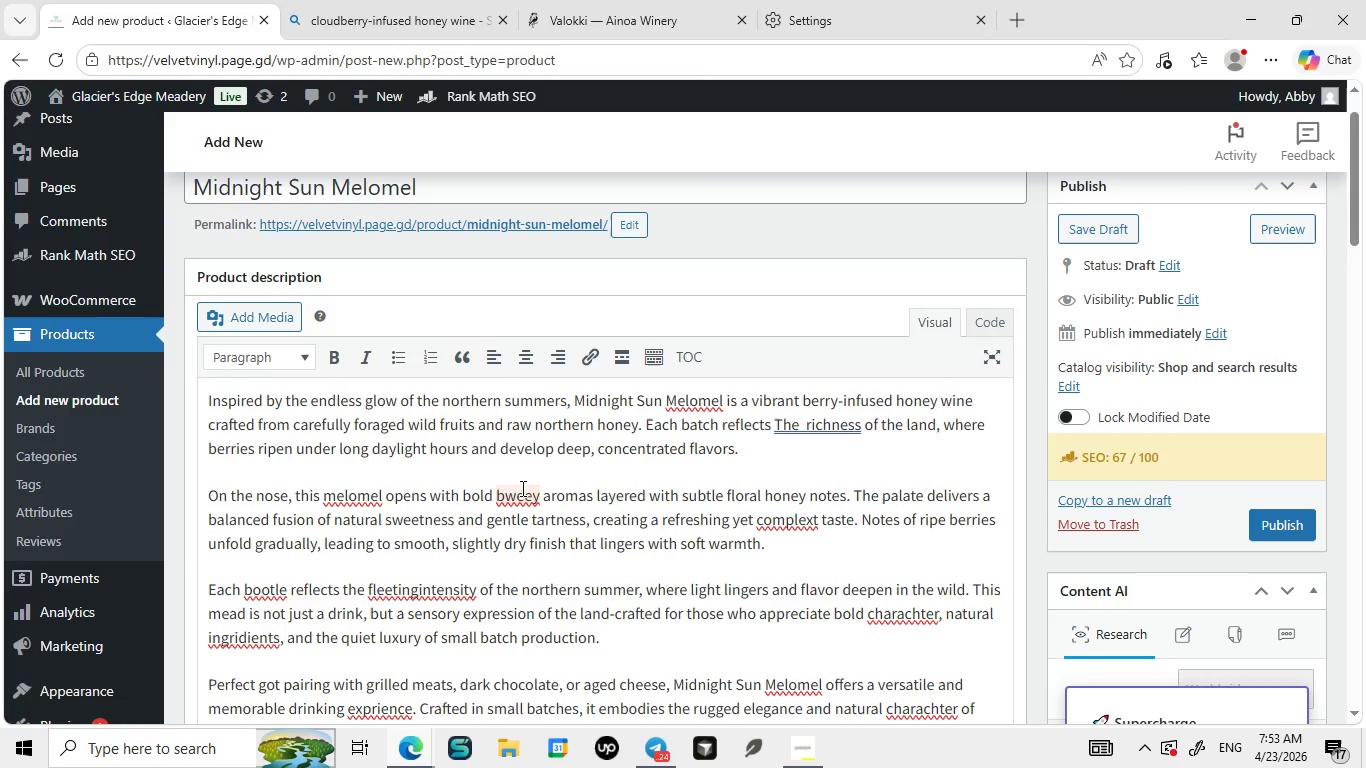 
left_click([527, 486])
 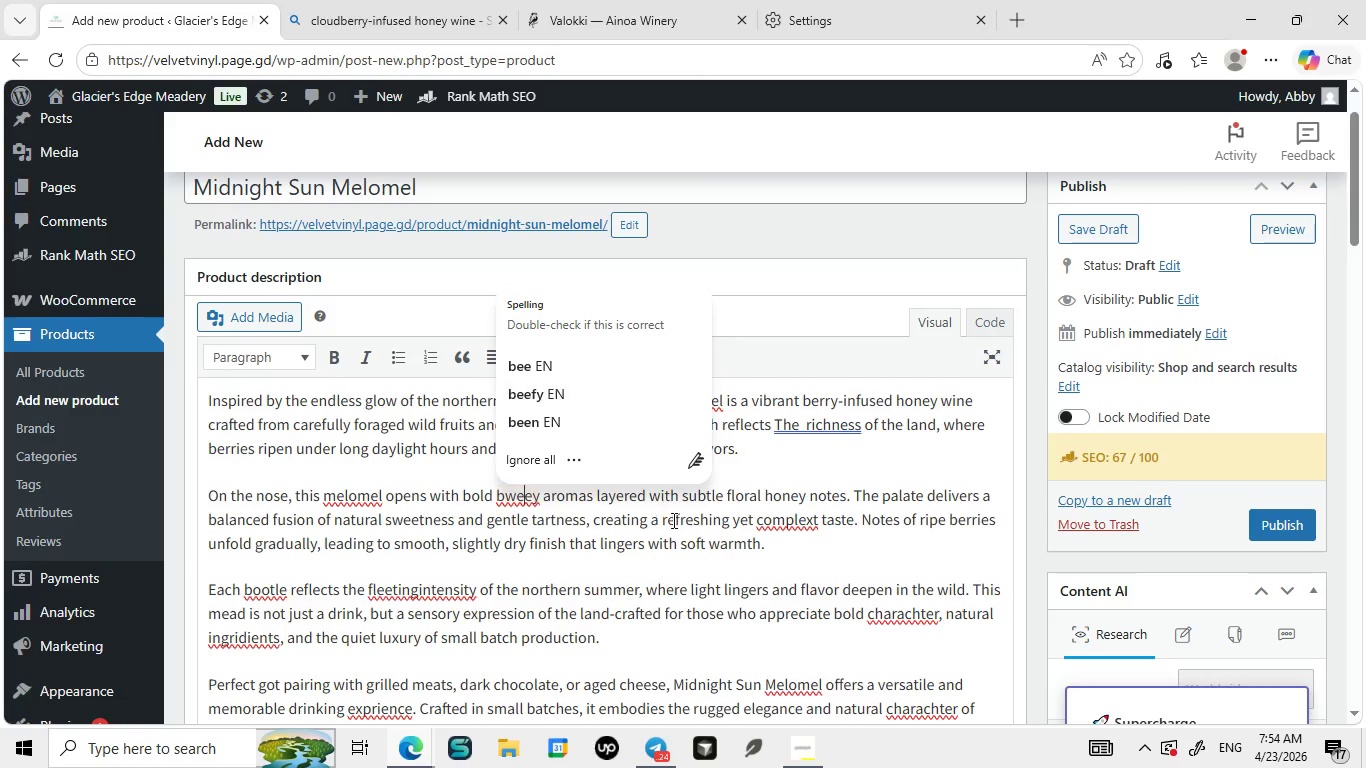 
wait(10.67)
 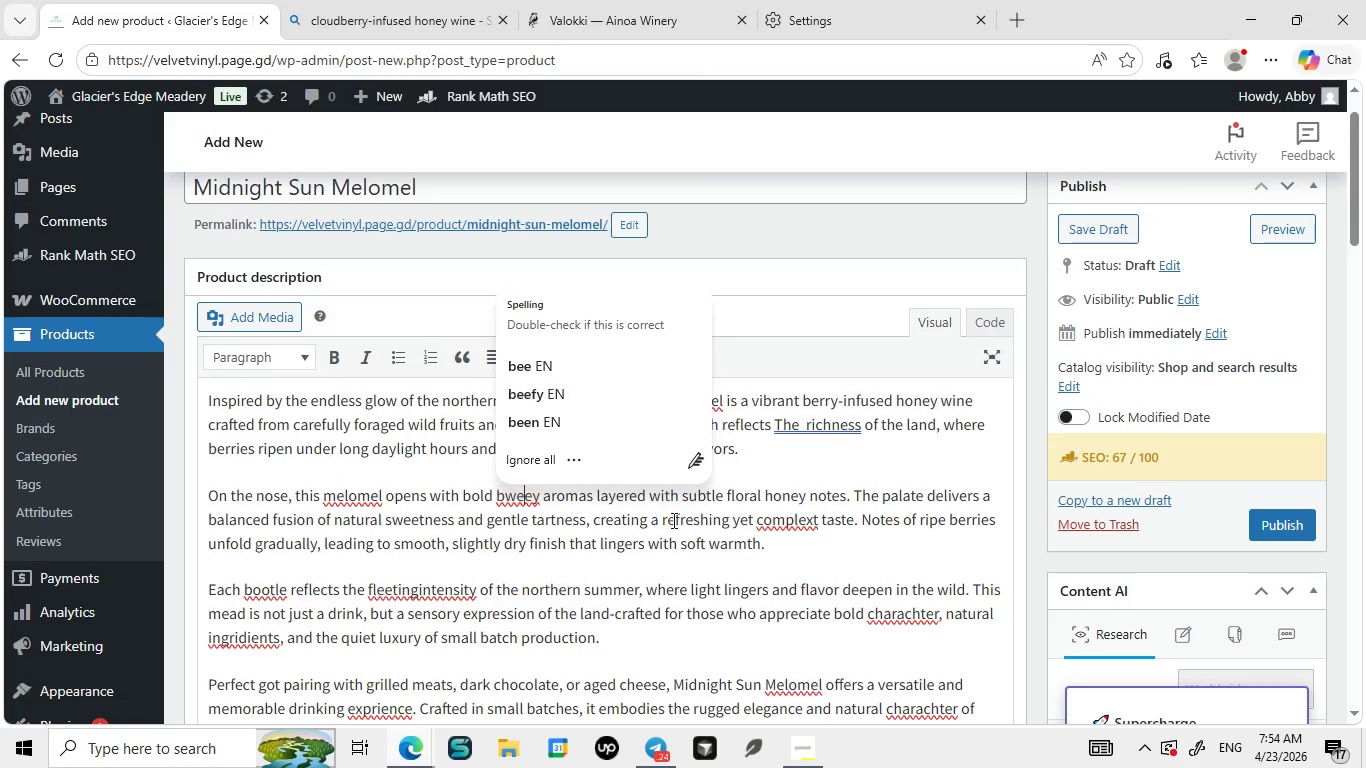 
key(Backspace)
 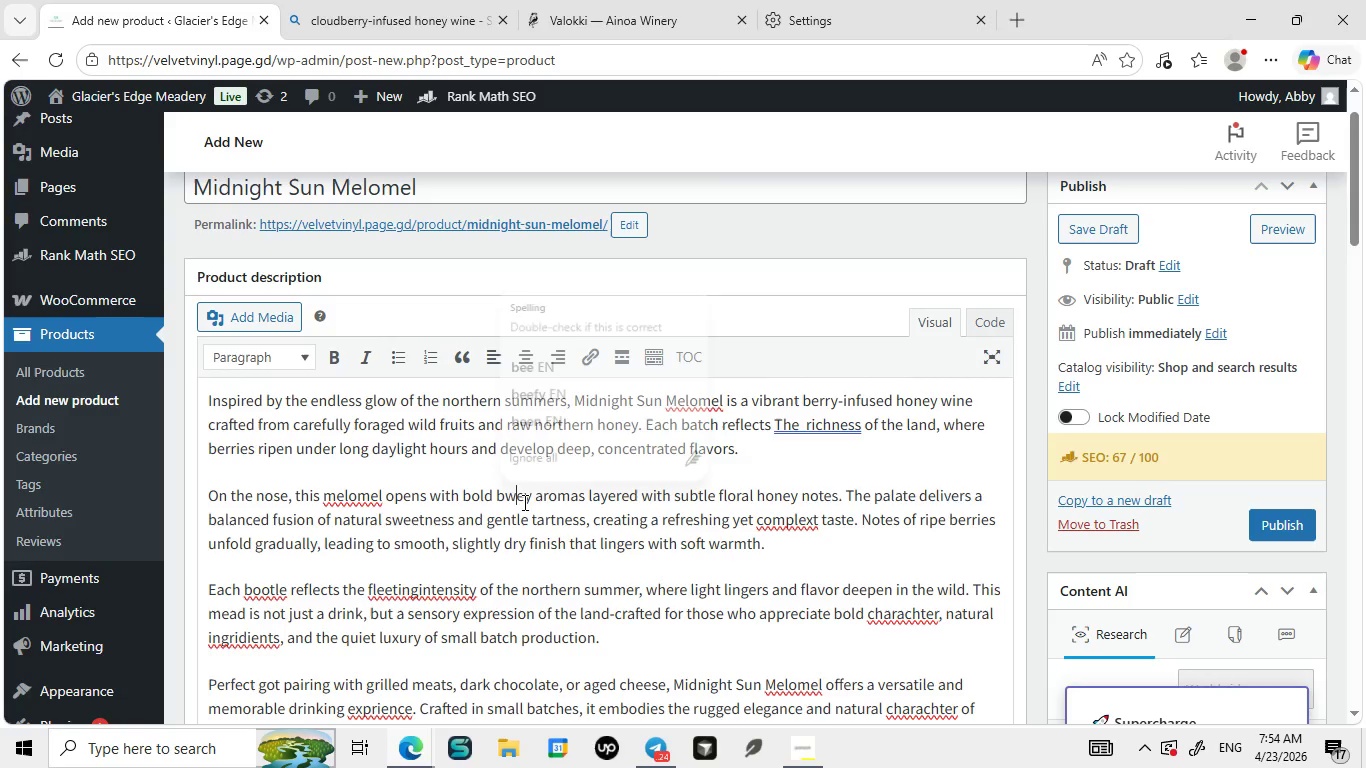 
key(Backspace)
 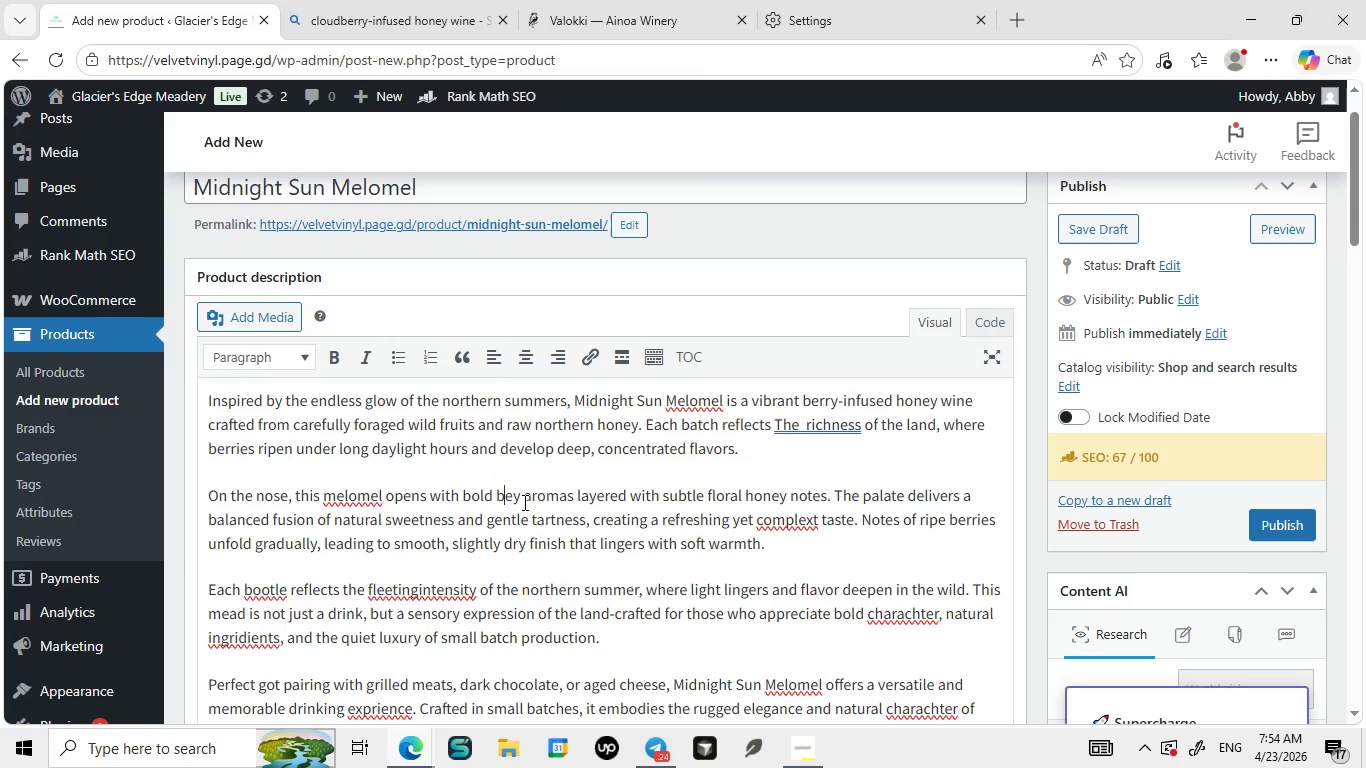 
key(E)
 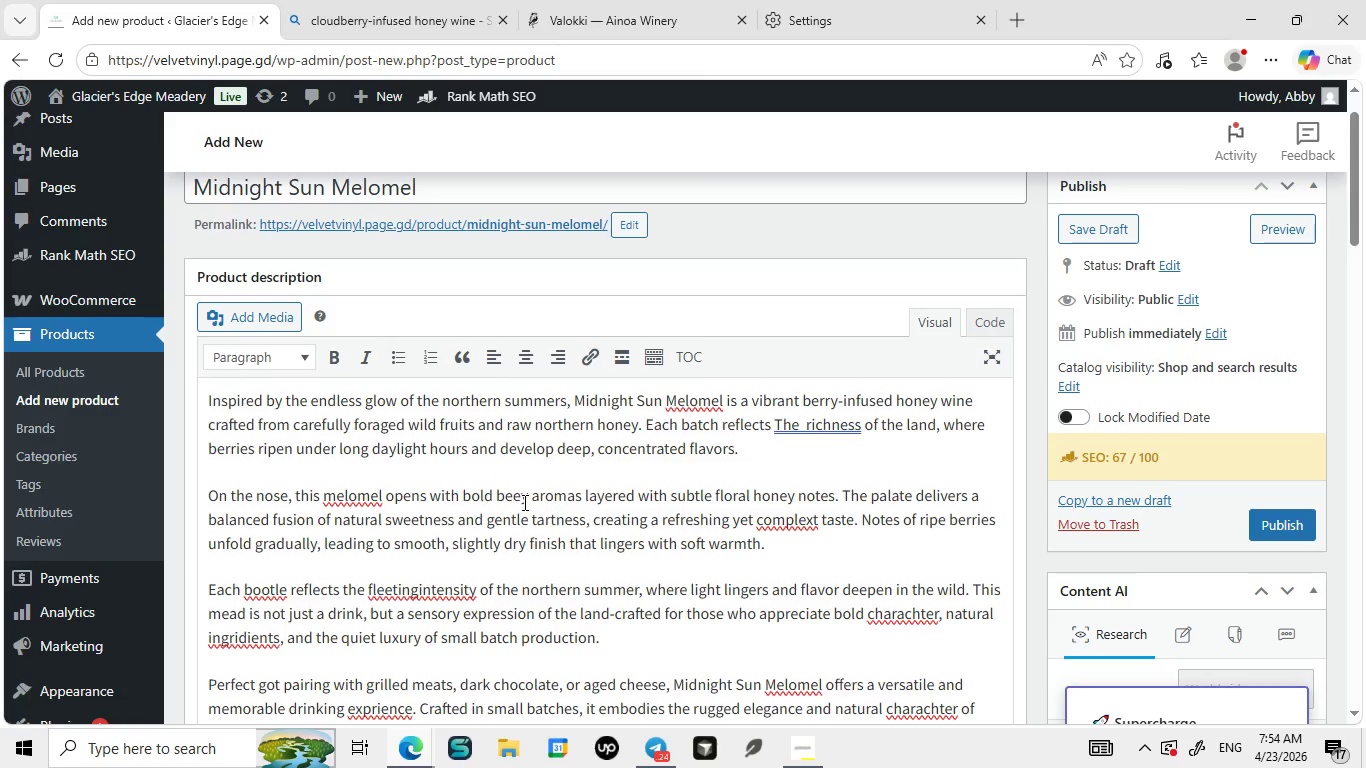 
key(ArrowRight)
 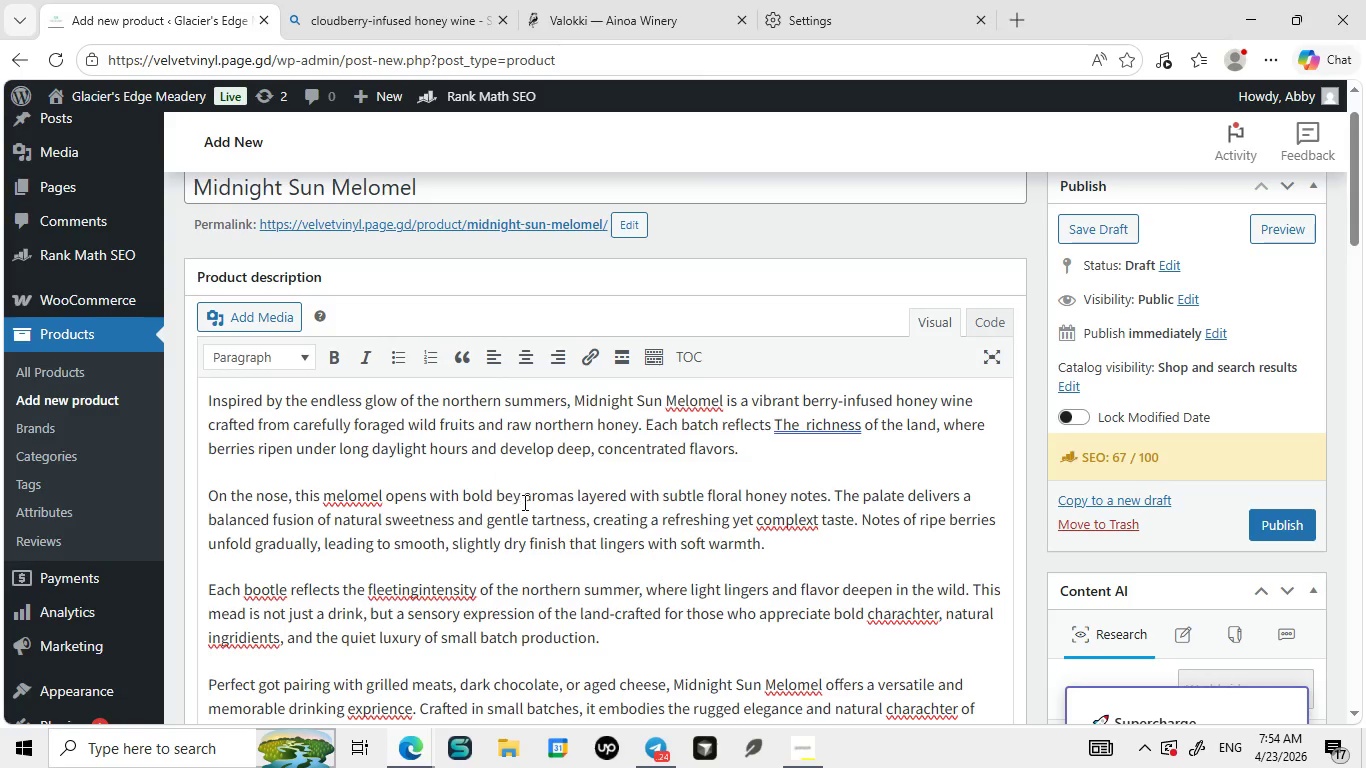 
key(Backspace)
type(rr)
 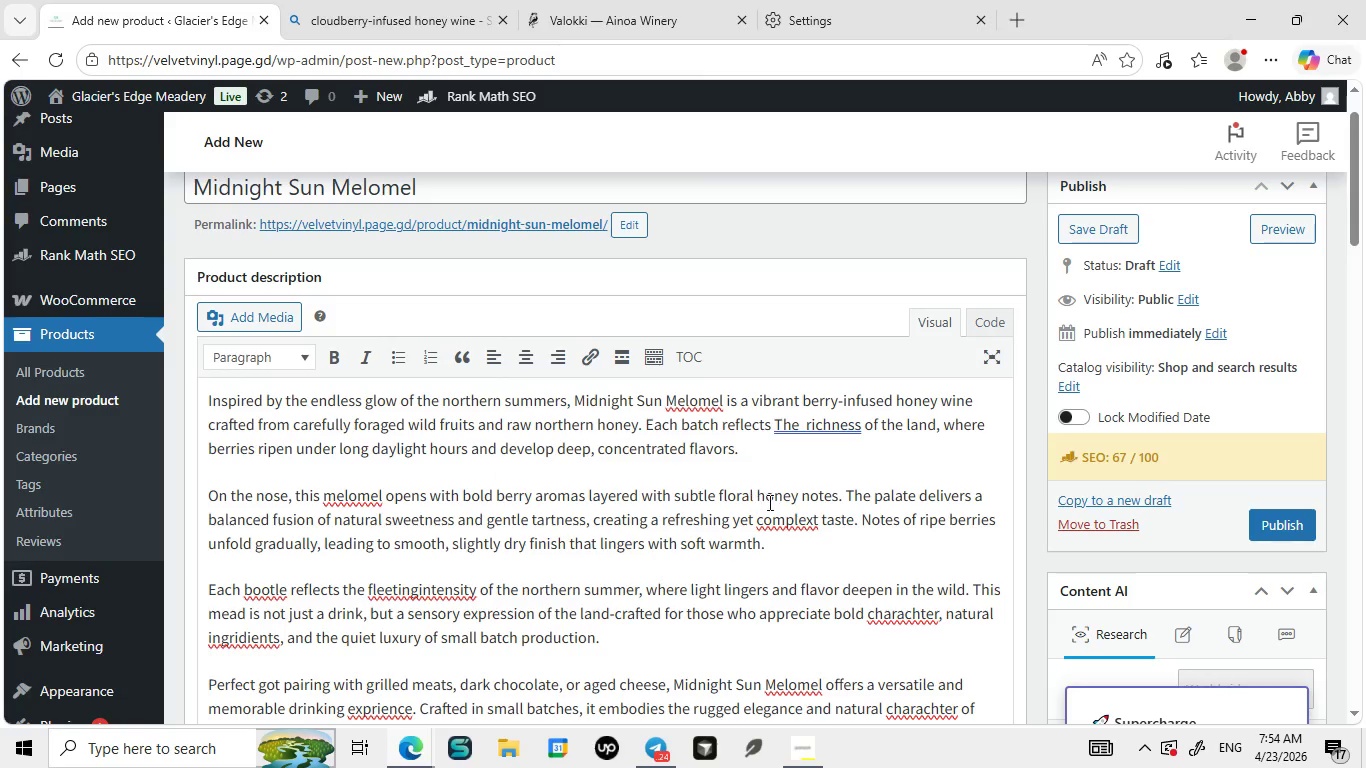 
left_click([805, 522])
 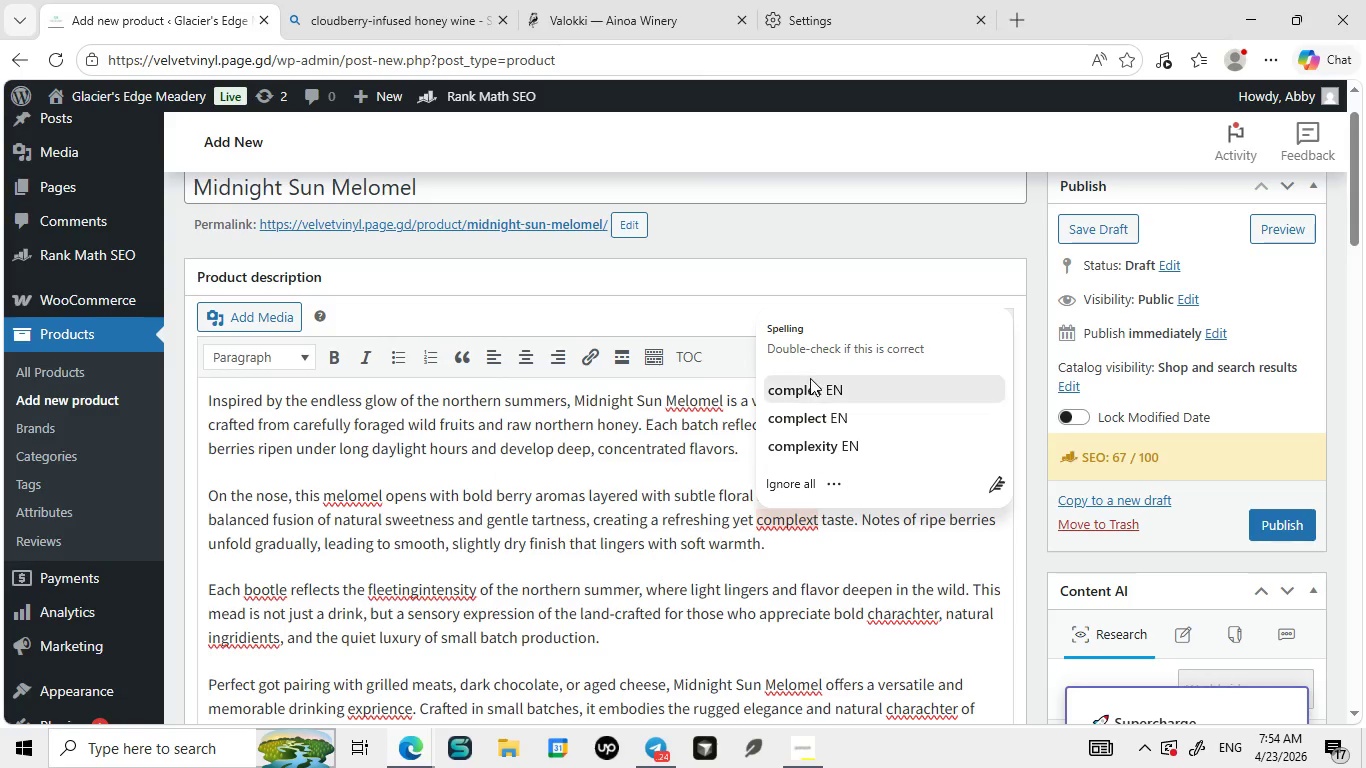 
left_click([810, 378])
 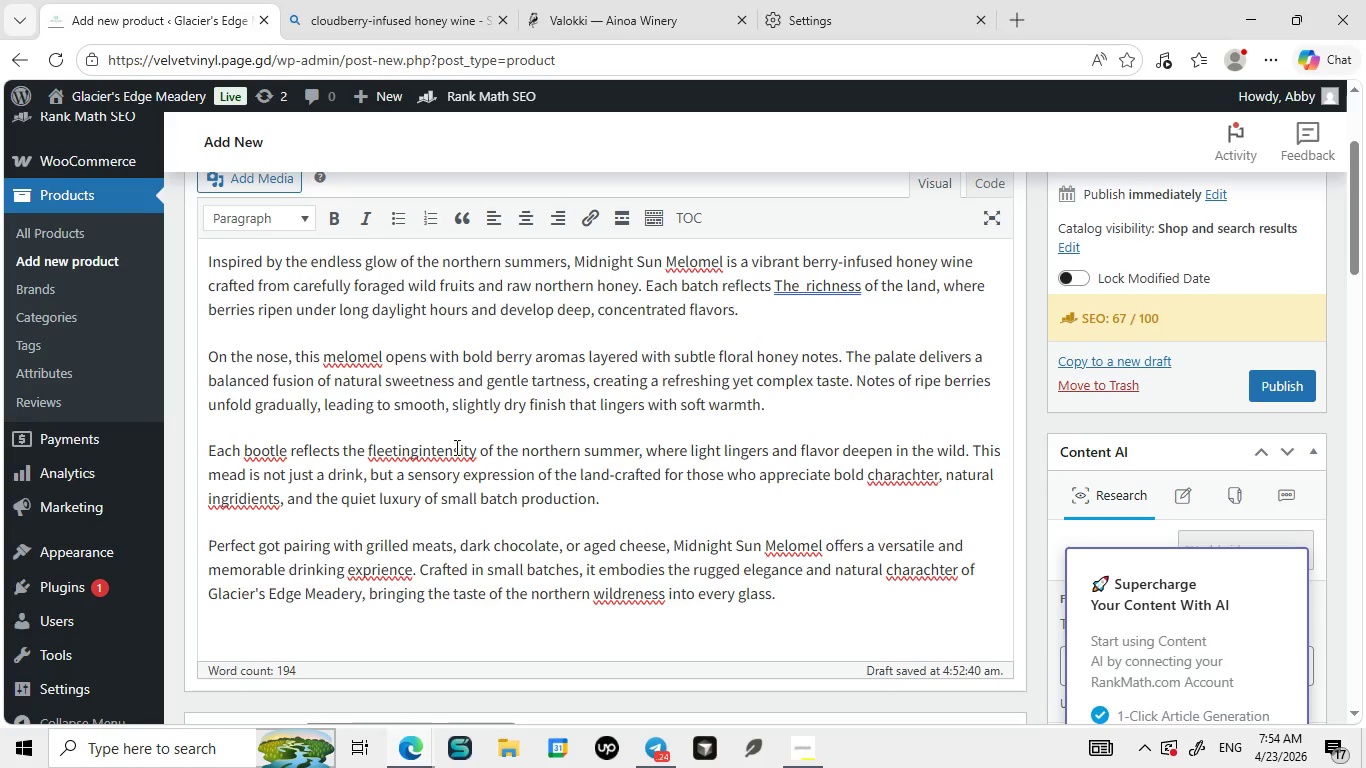 
left_click([439, 448])
 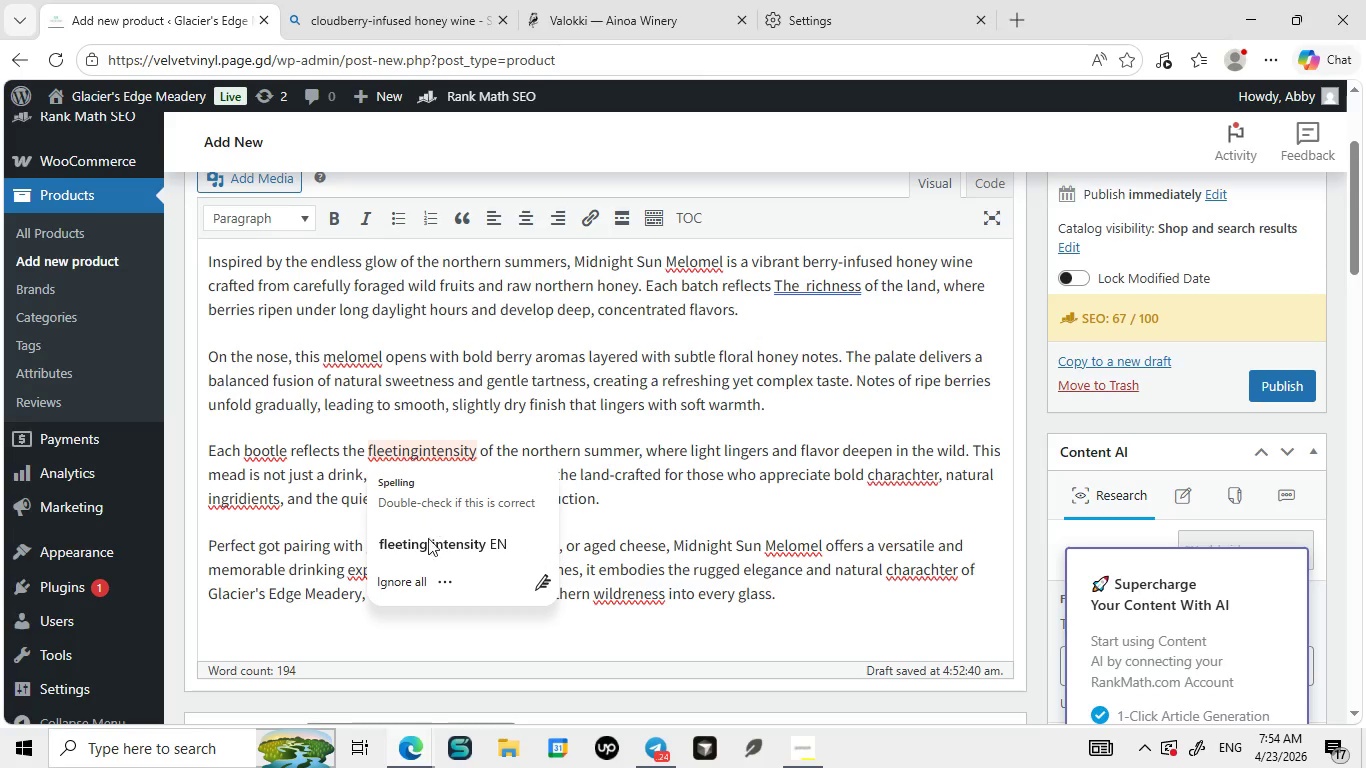 
left_click([426, 544])
 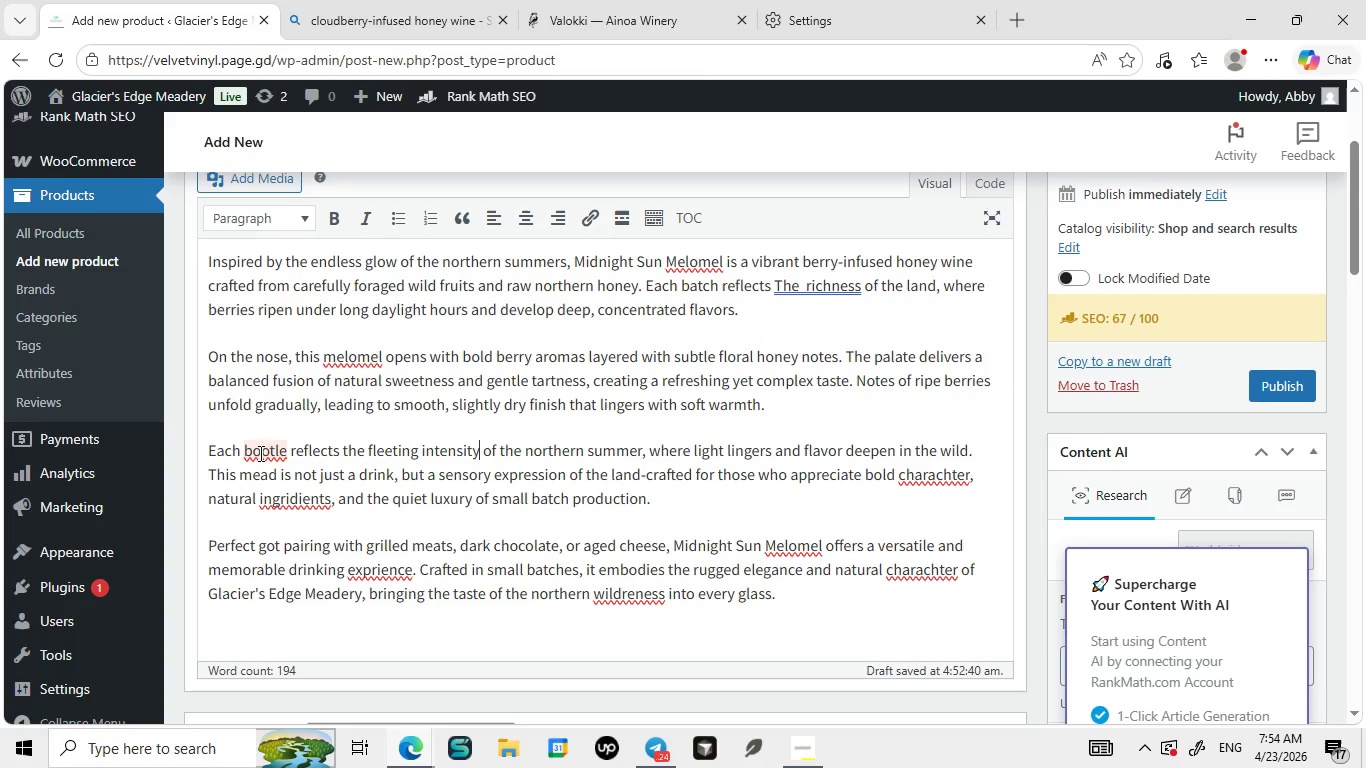 
left_click([260, 450])
 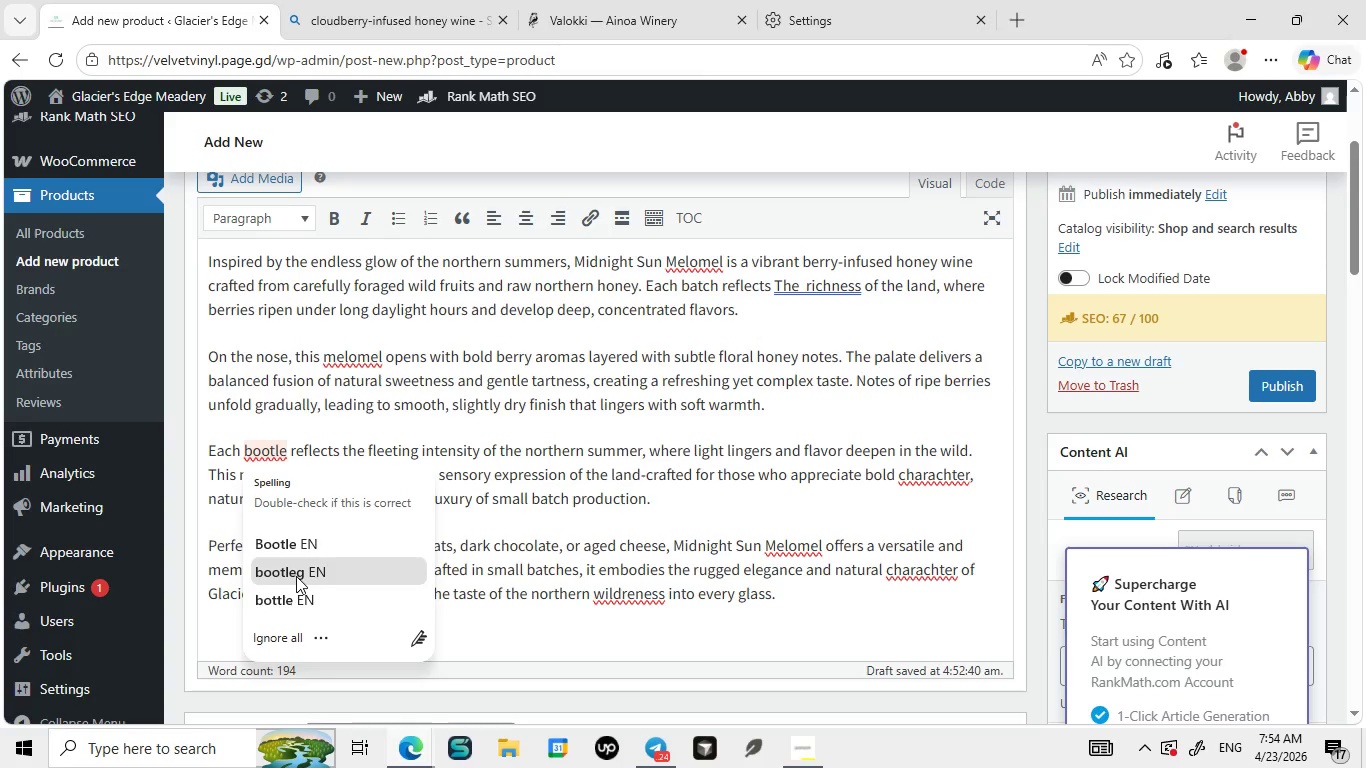 
left_click([286, 538])
 